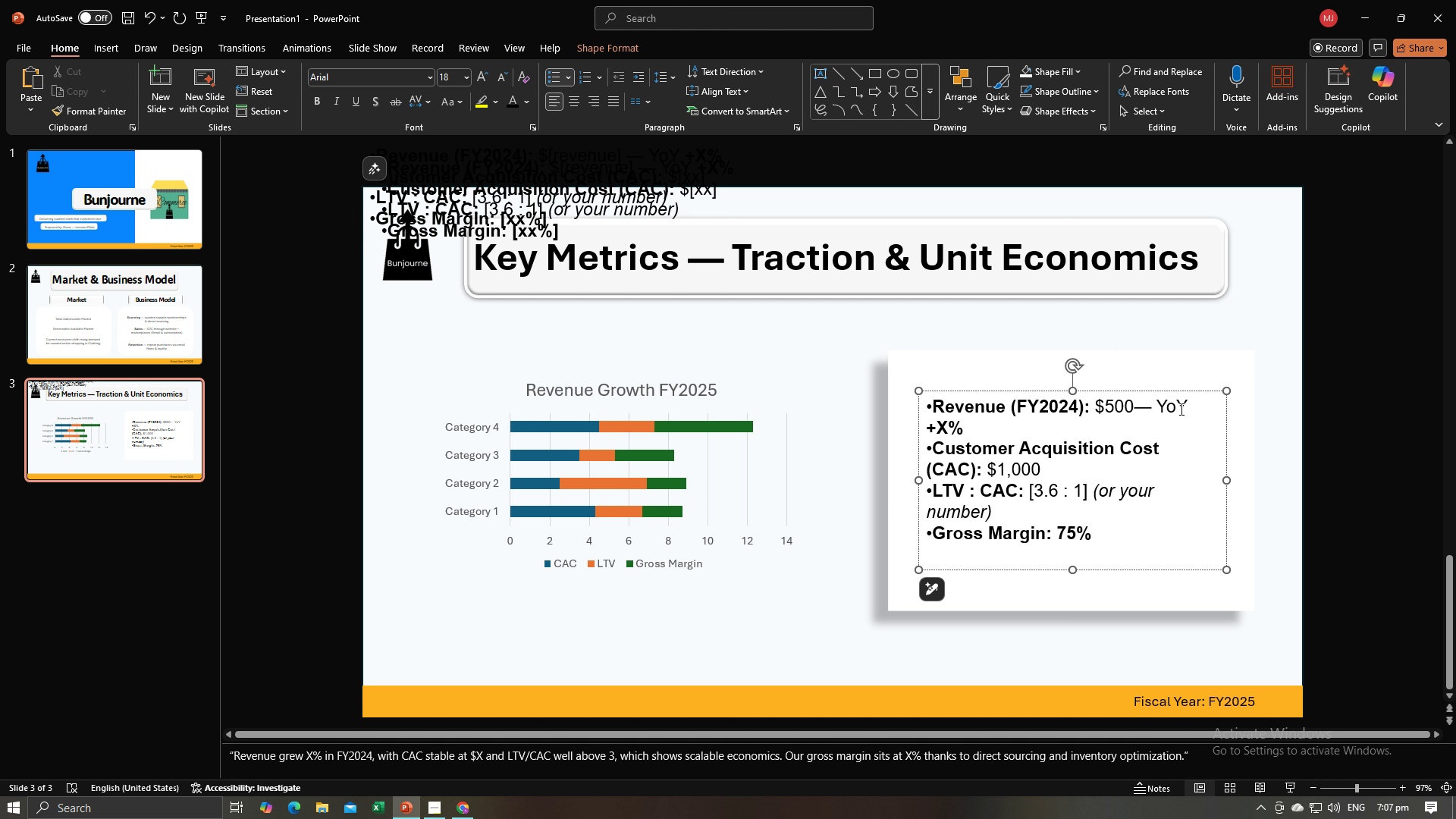 
left_click_drag(start_coordinate=[1186, 407], to_coordinate=[1160, 413])
 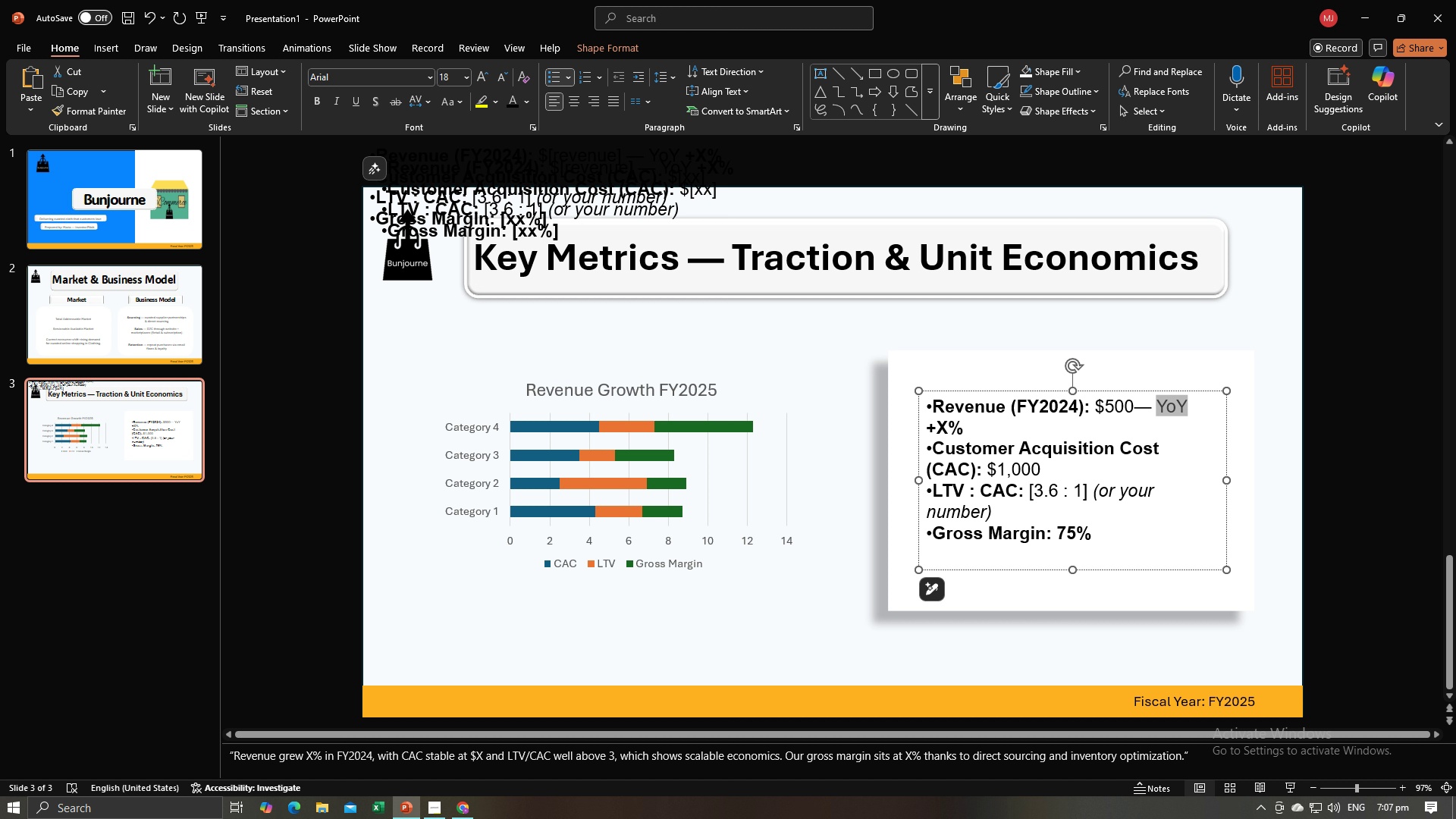 
type(200)
 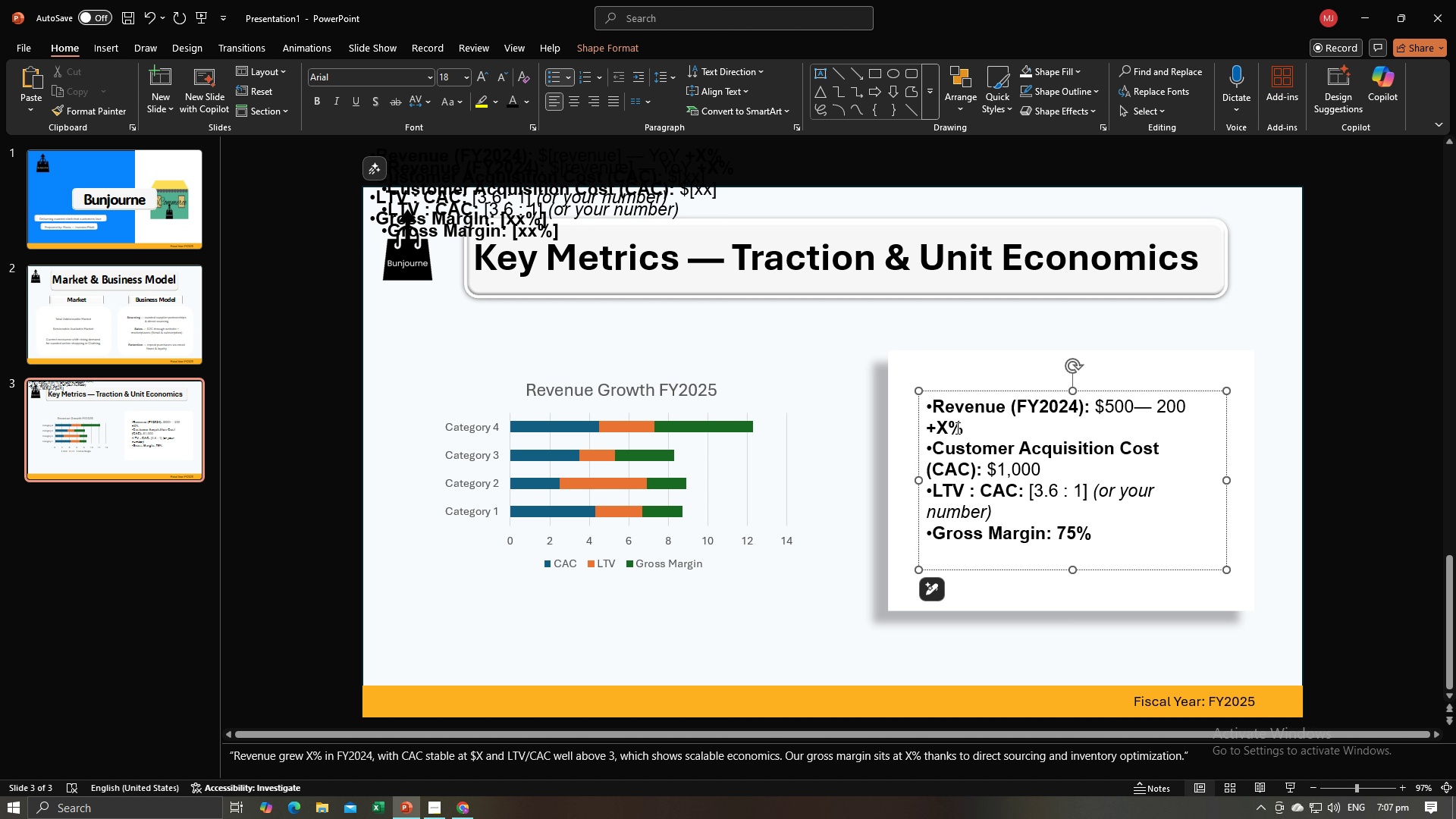 
left_click([948, 426])
 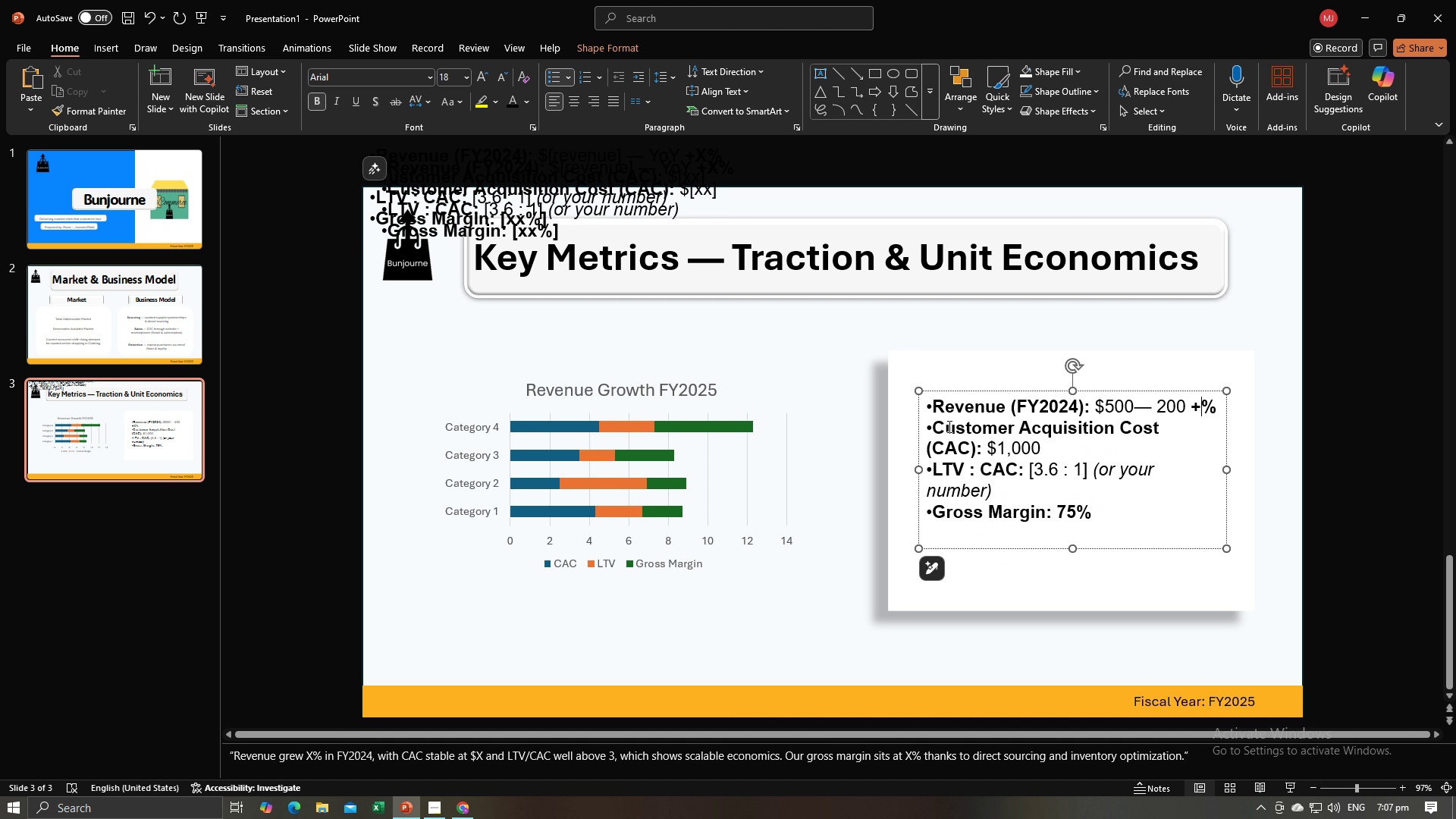 
key(Backspace)
type(75)
key(Backspace)
key(Backspace)
type(35)
 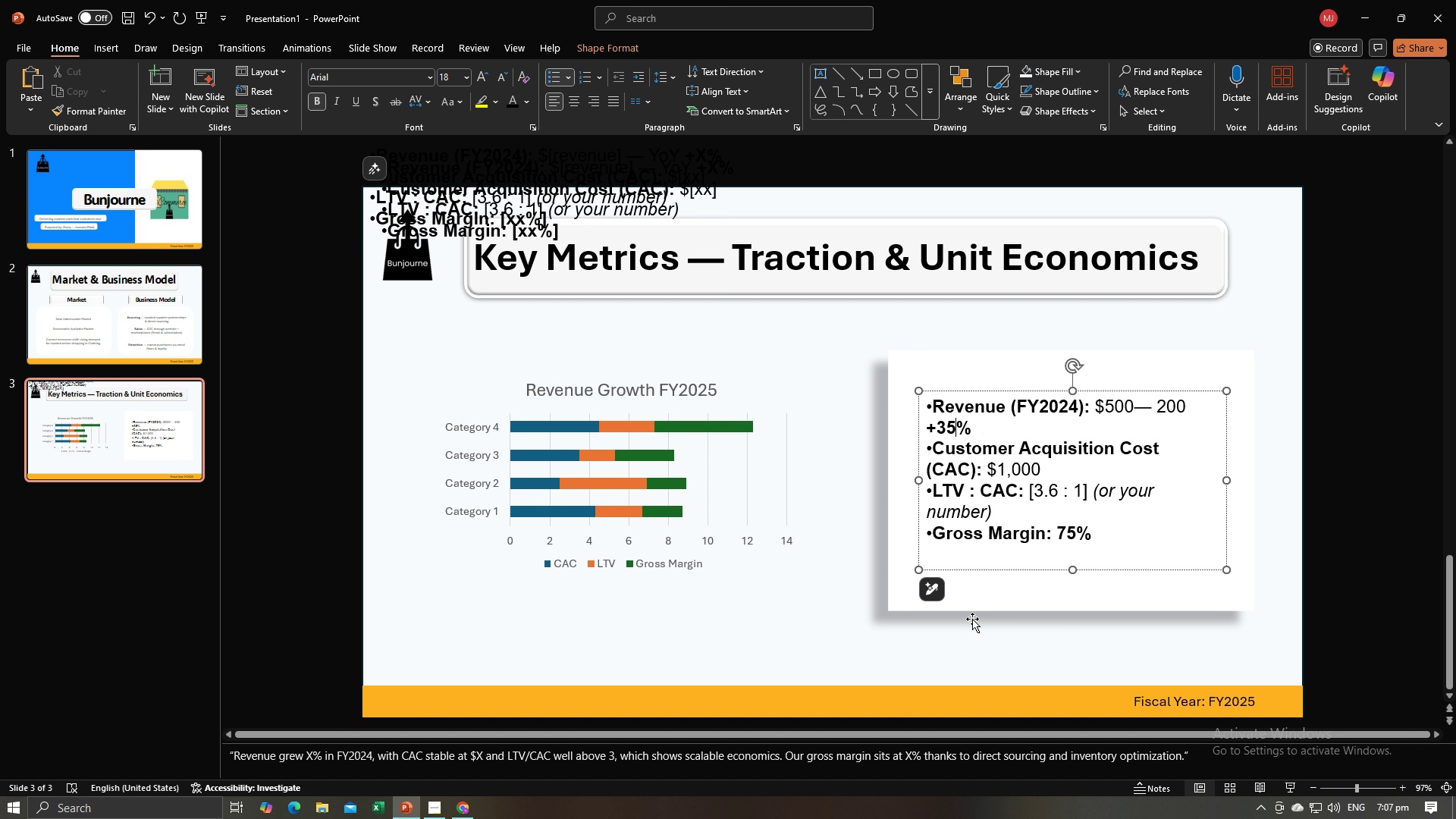 
left_click([973, 623])
 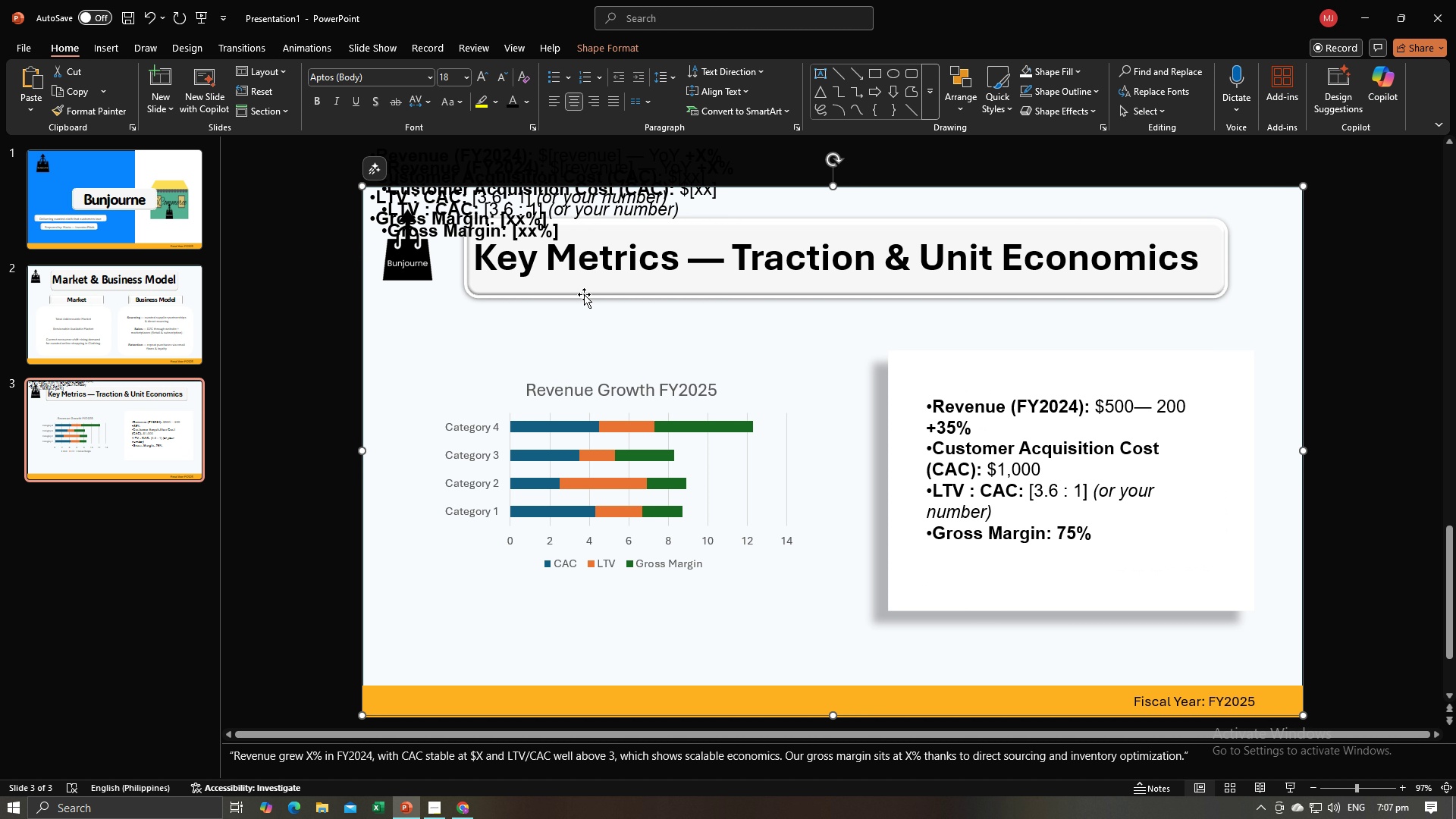 
left_click([497, 215])
 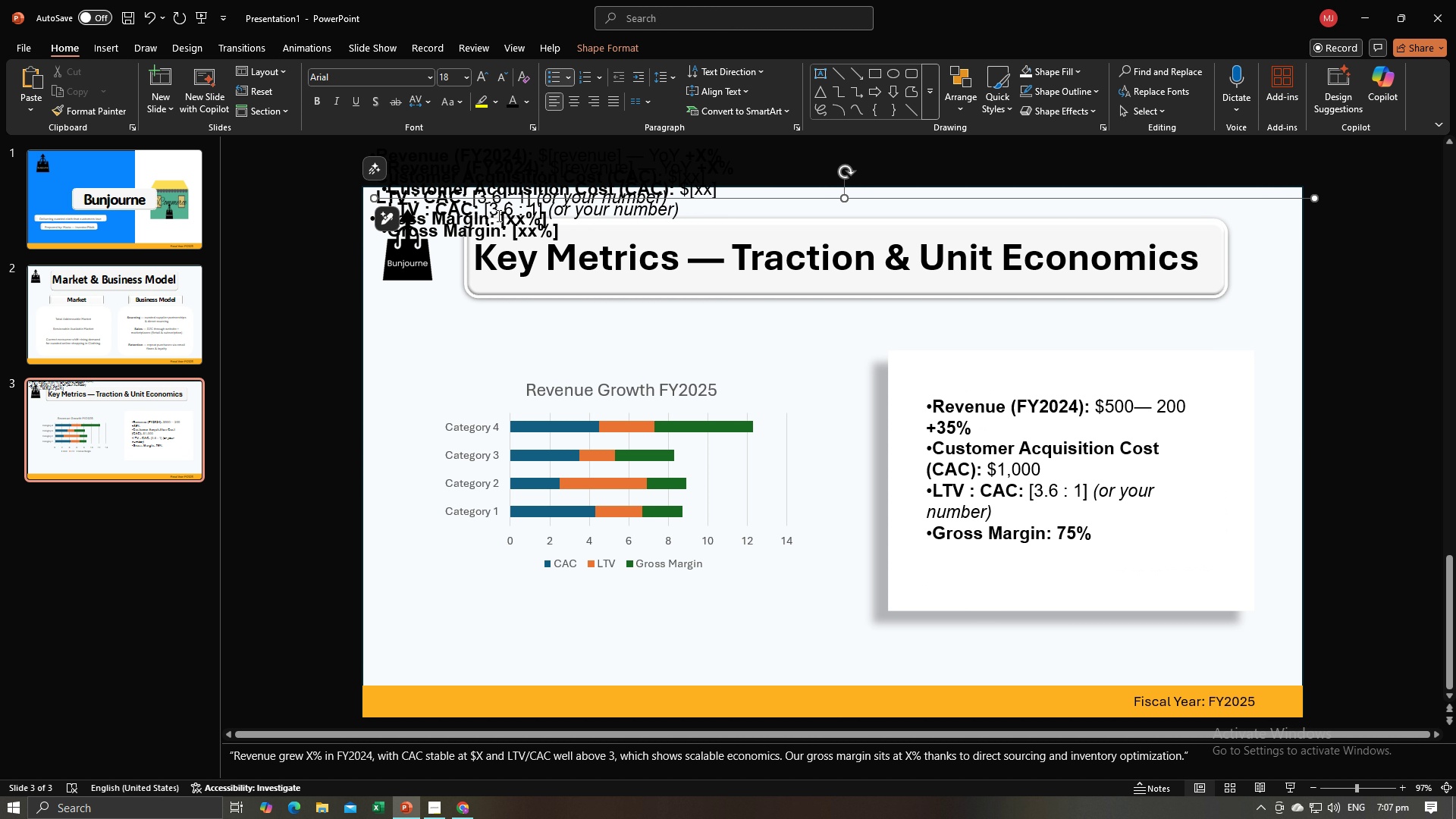 
key(Control+A)
 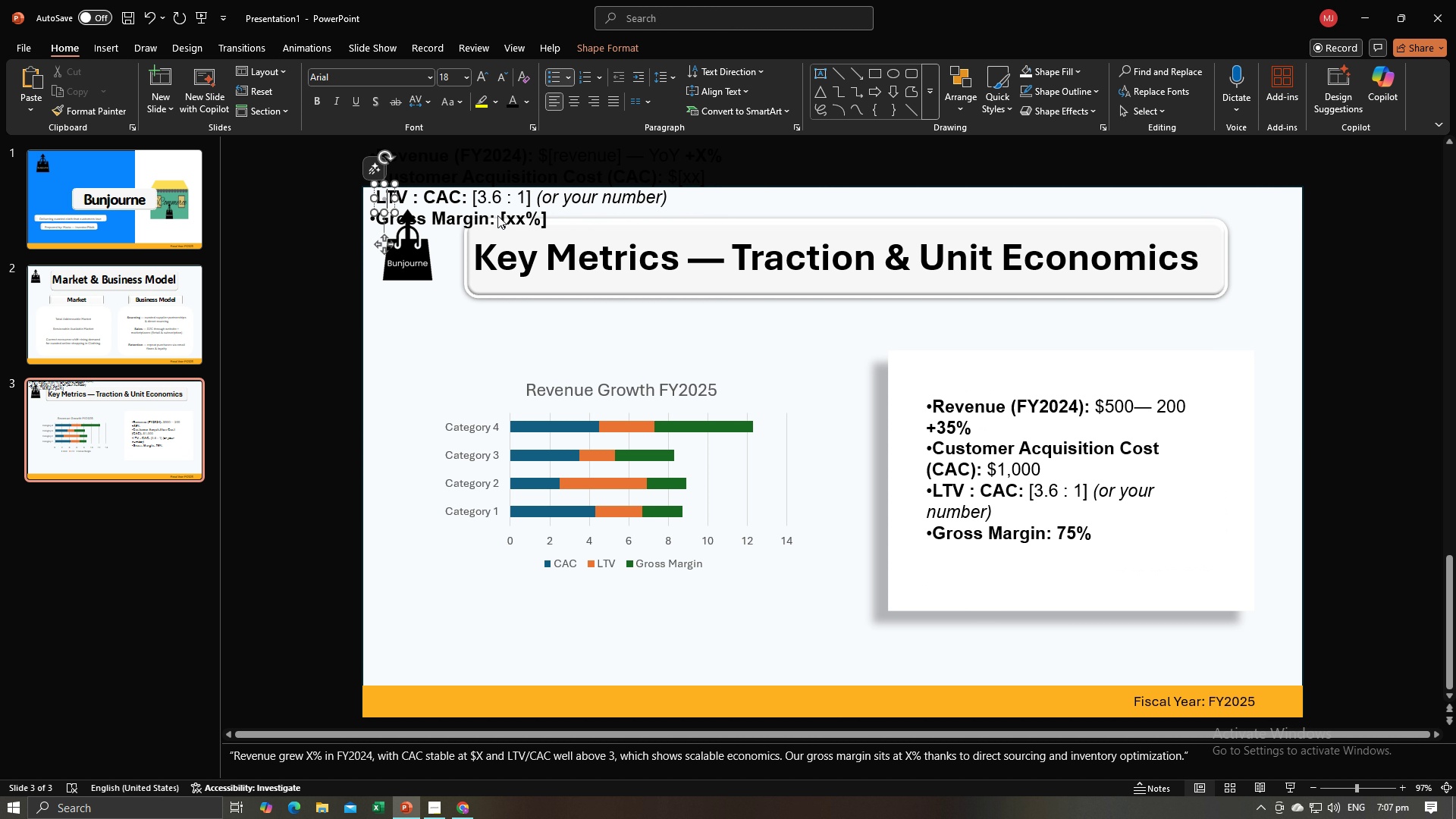 
key(Backspace)
 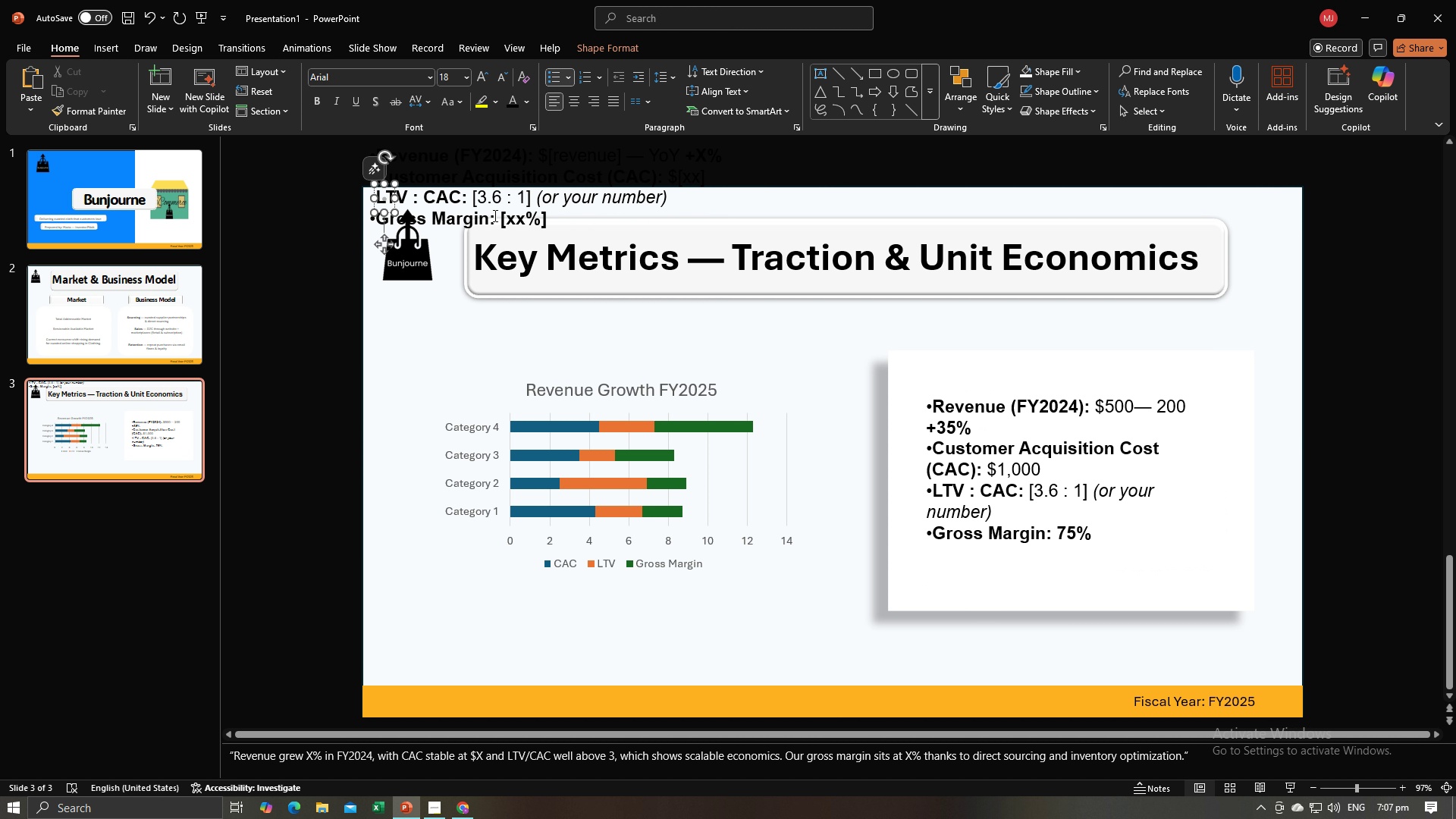 
left_click([494, 215])
 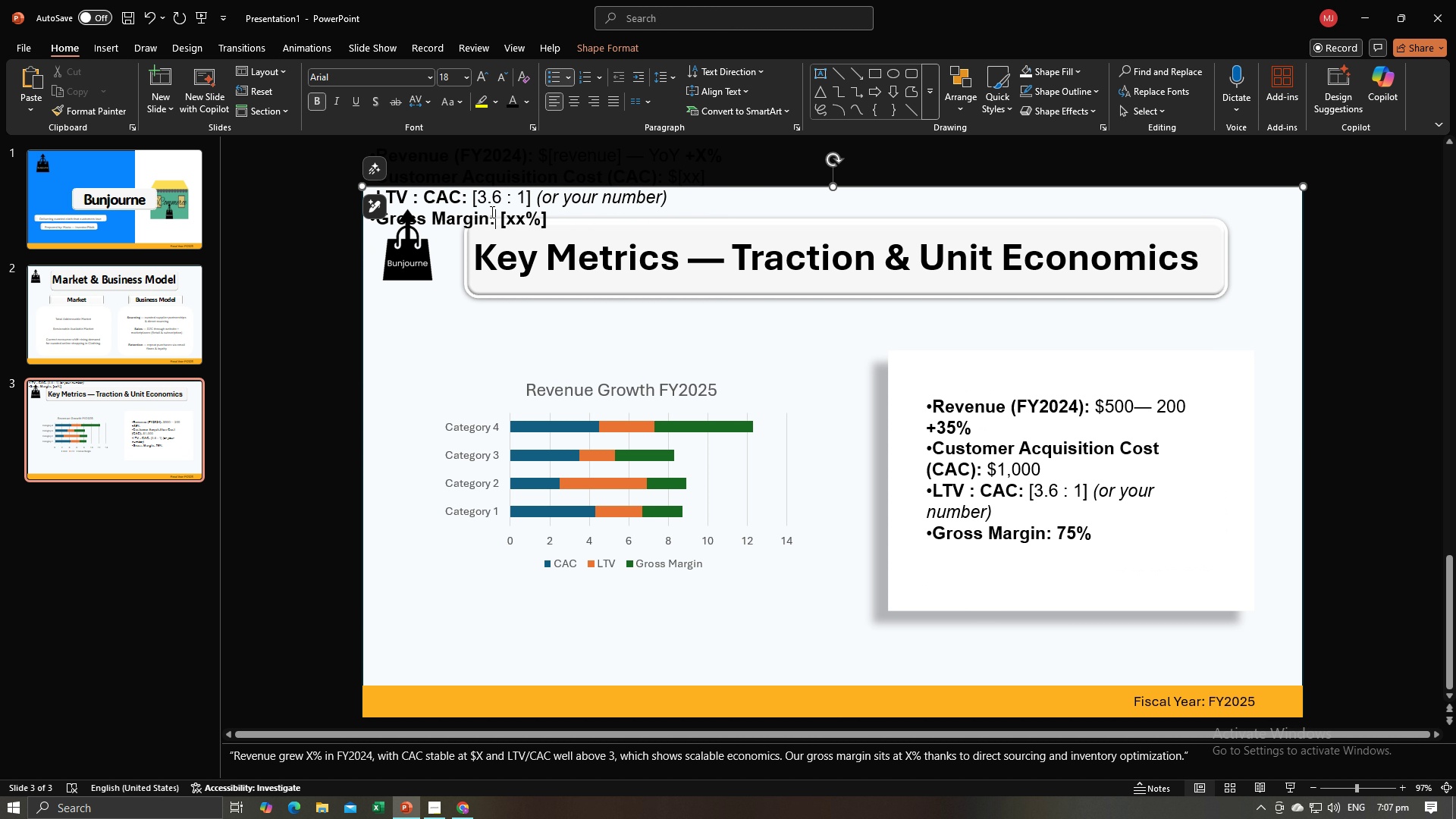 
key(Control+A)
 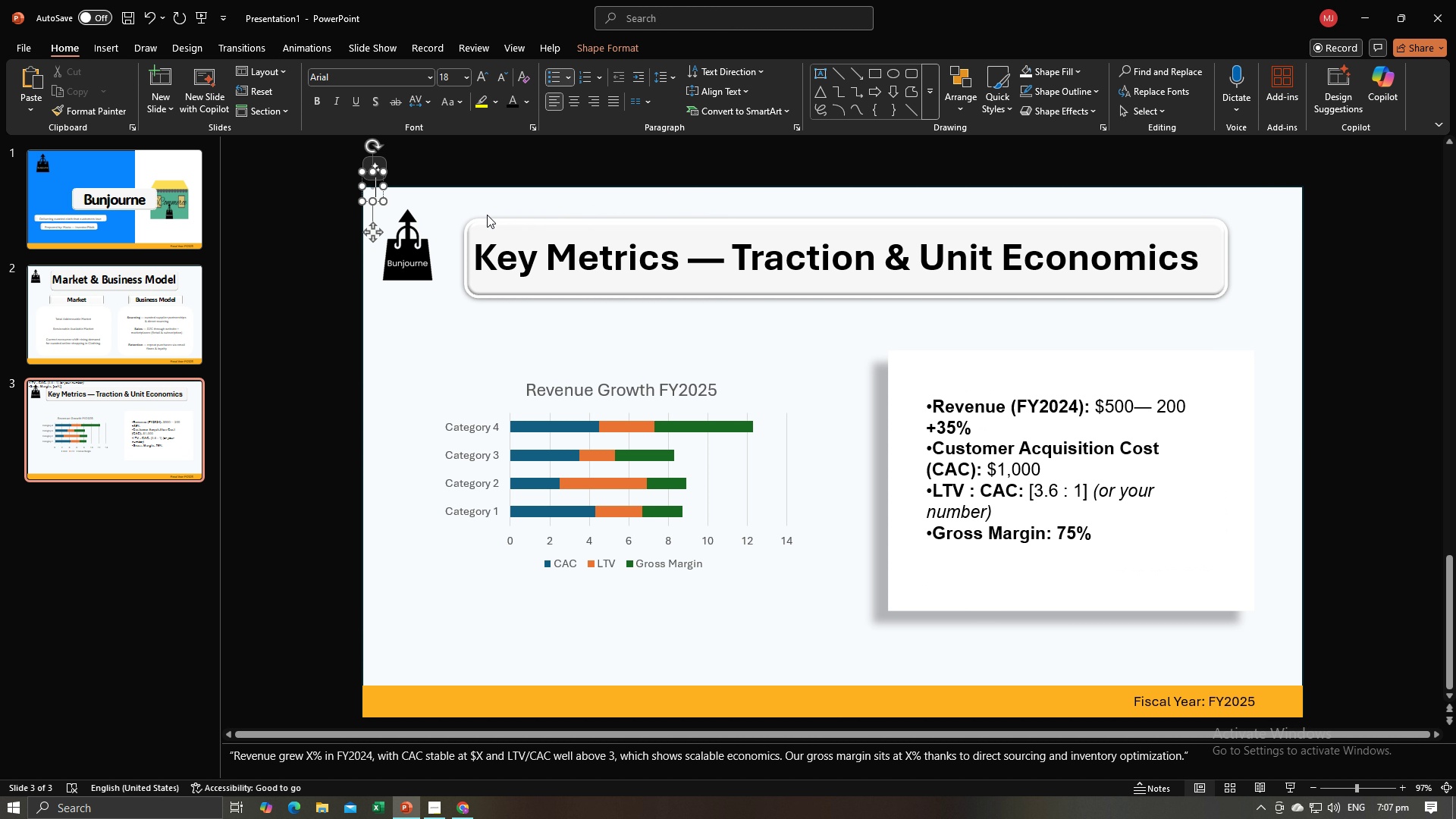 
key(Backspace)
 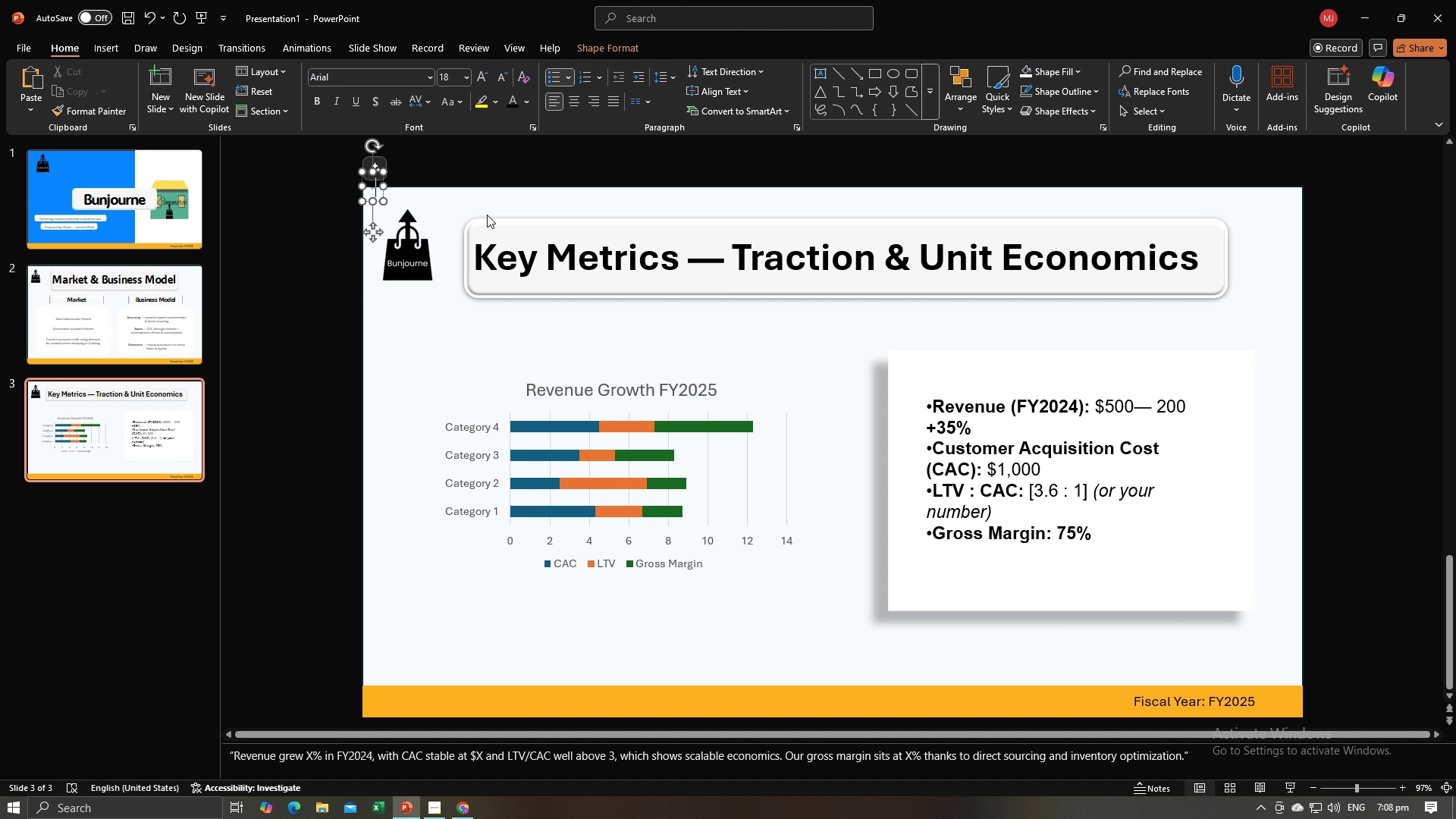 
wait(8.21)
 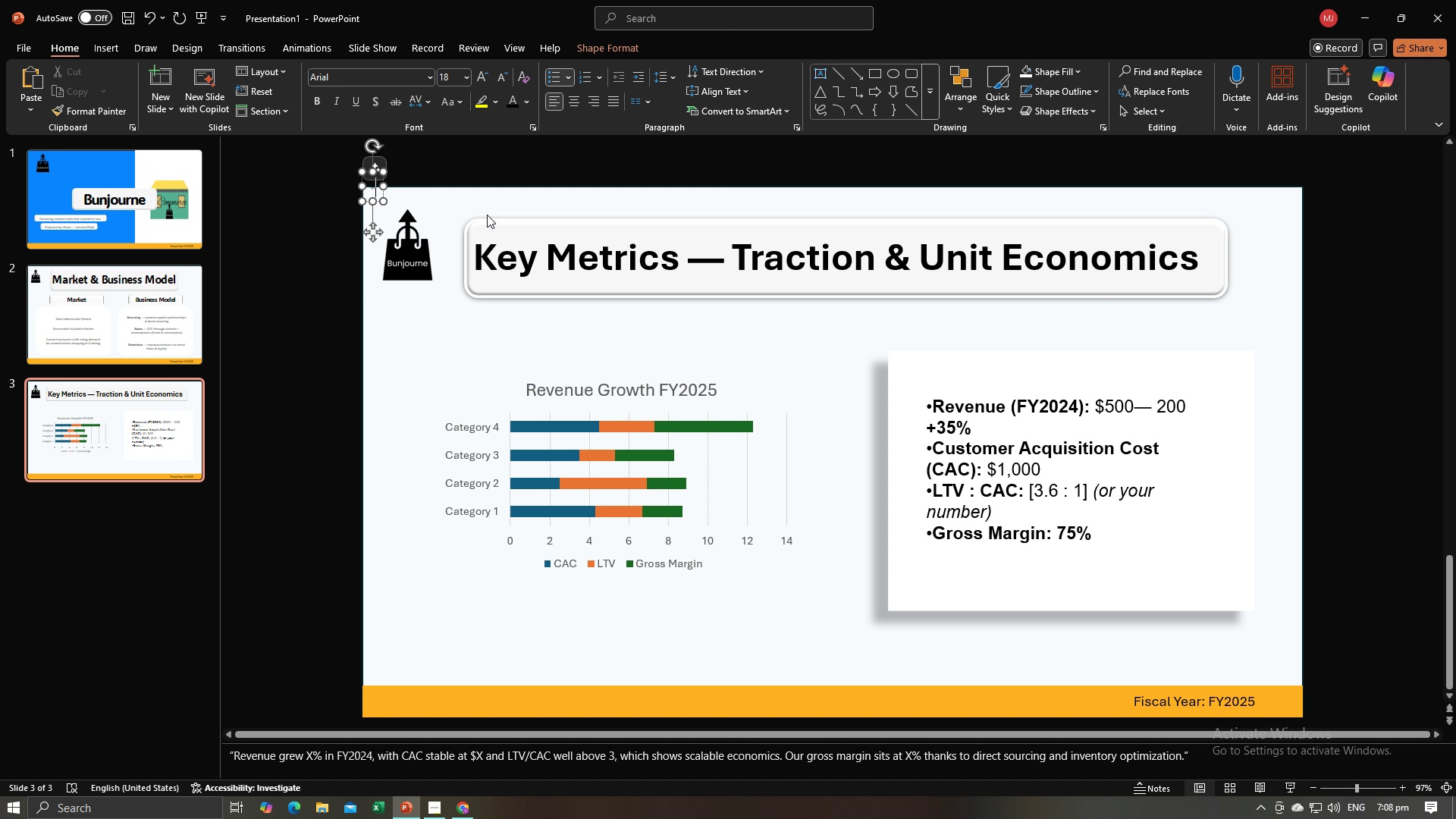 
left_click([411, 311])
 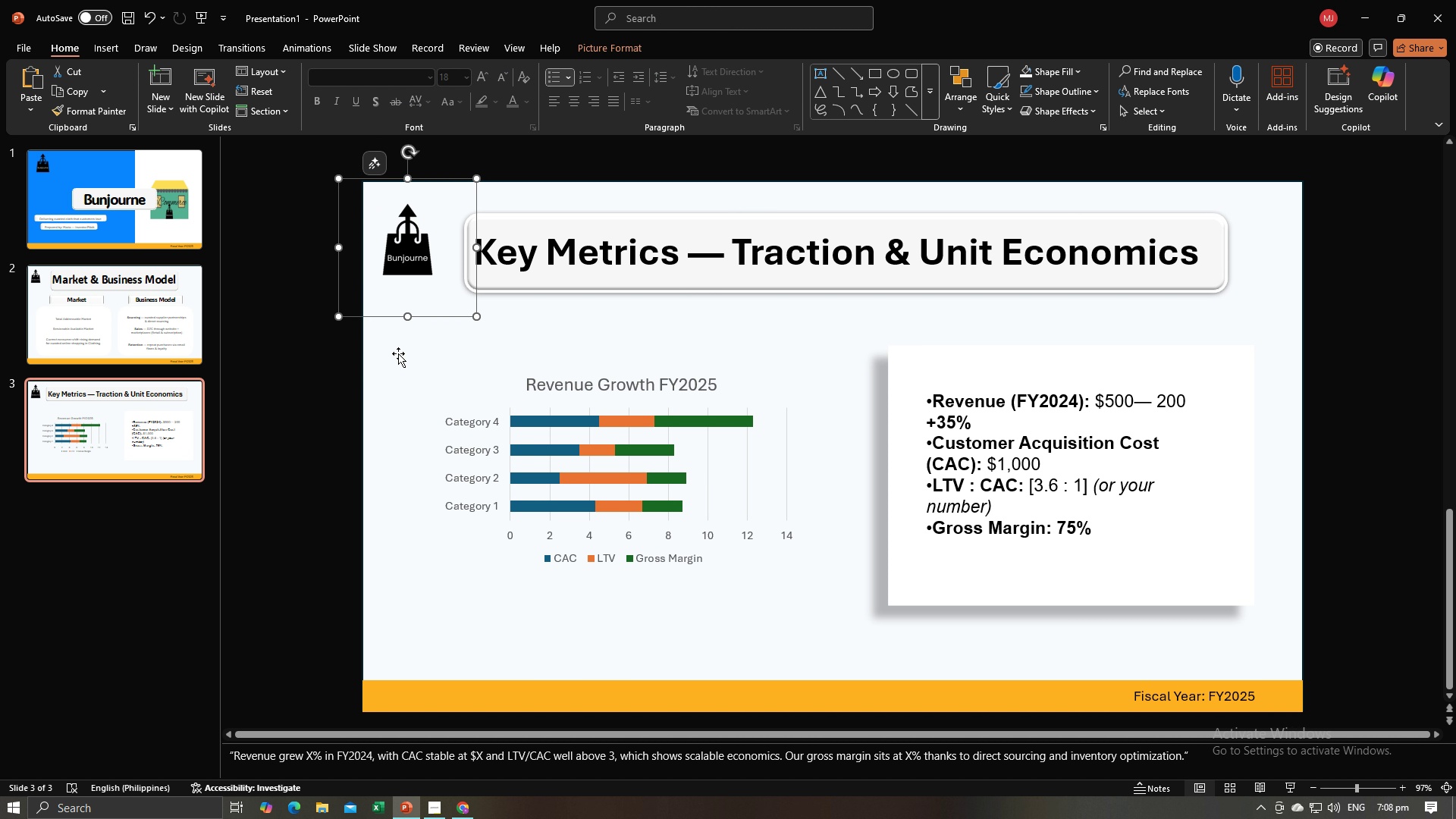 
left_click([398, 353])
 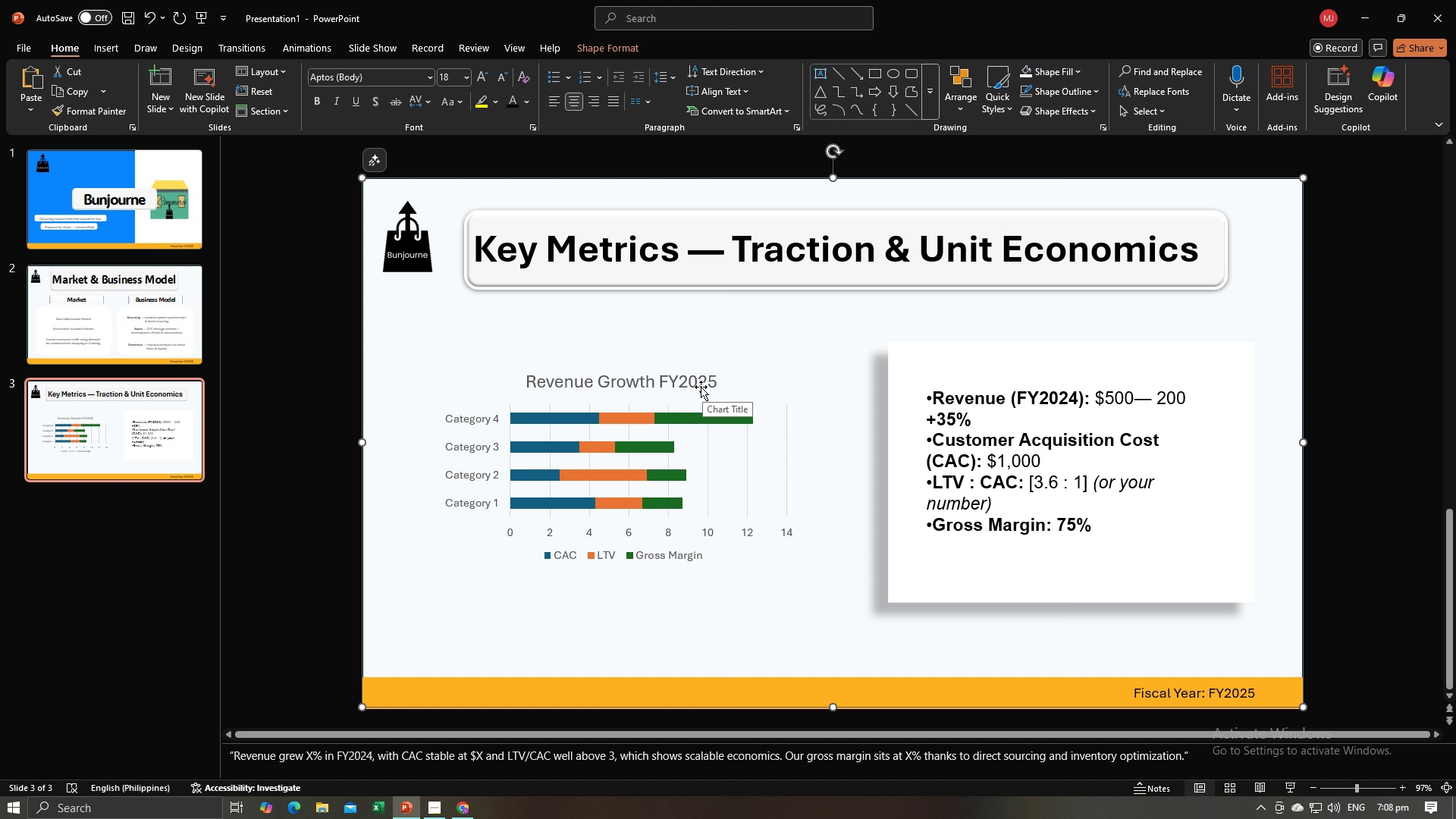 
wait(17.0)
 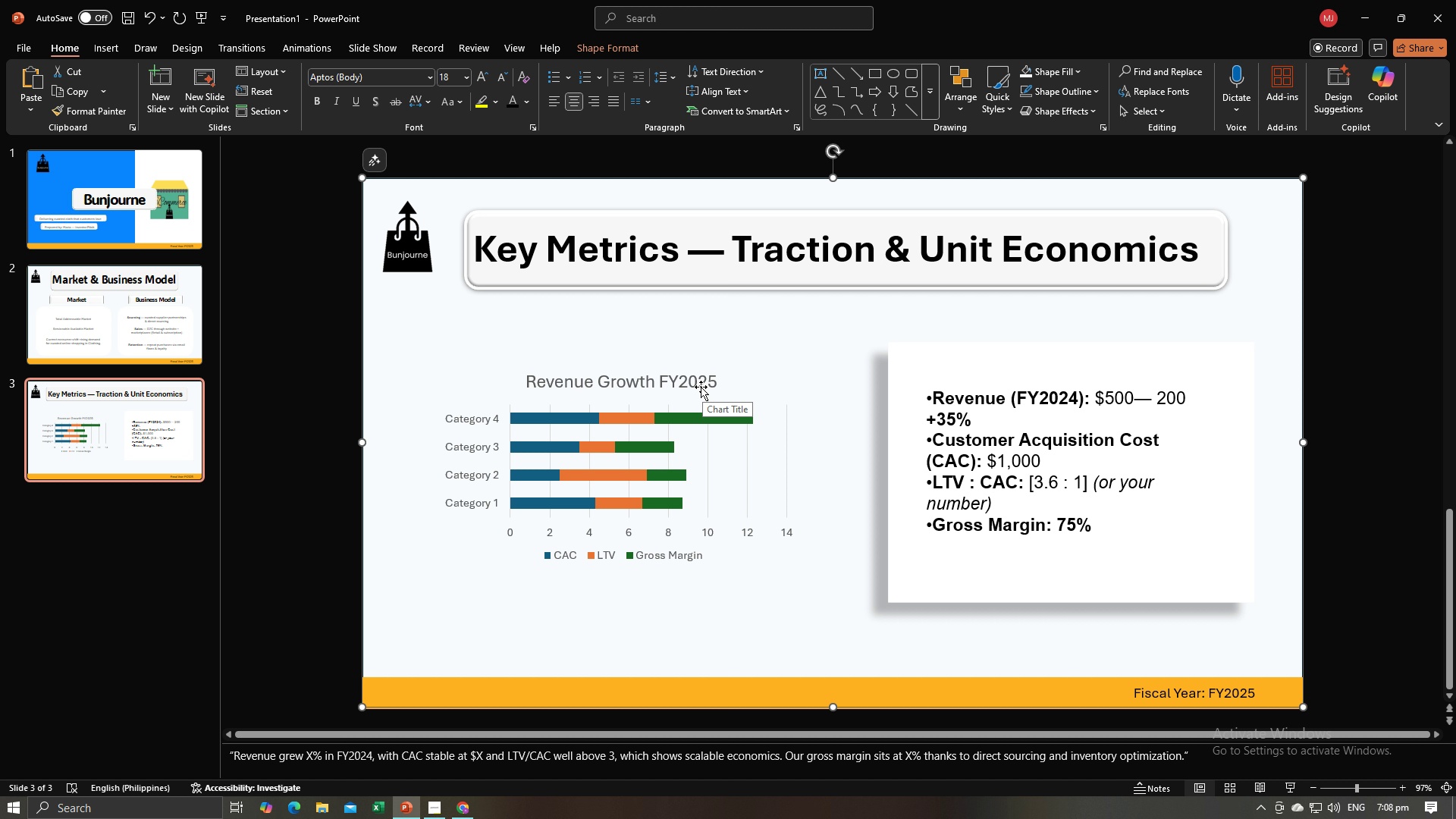 
left_click([123, 426])
 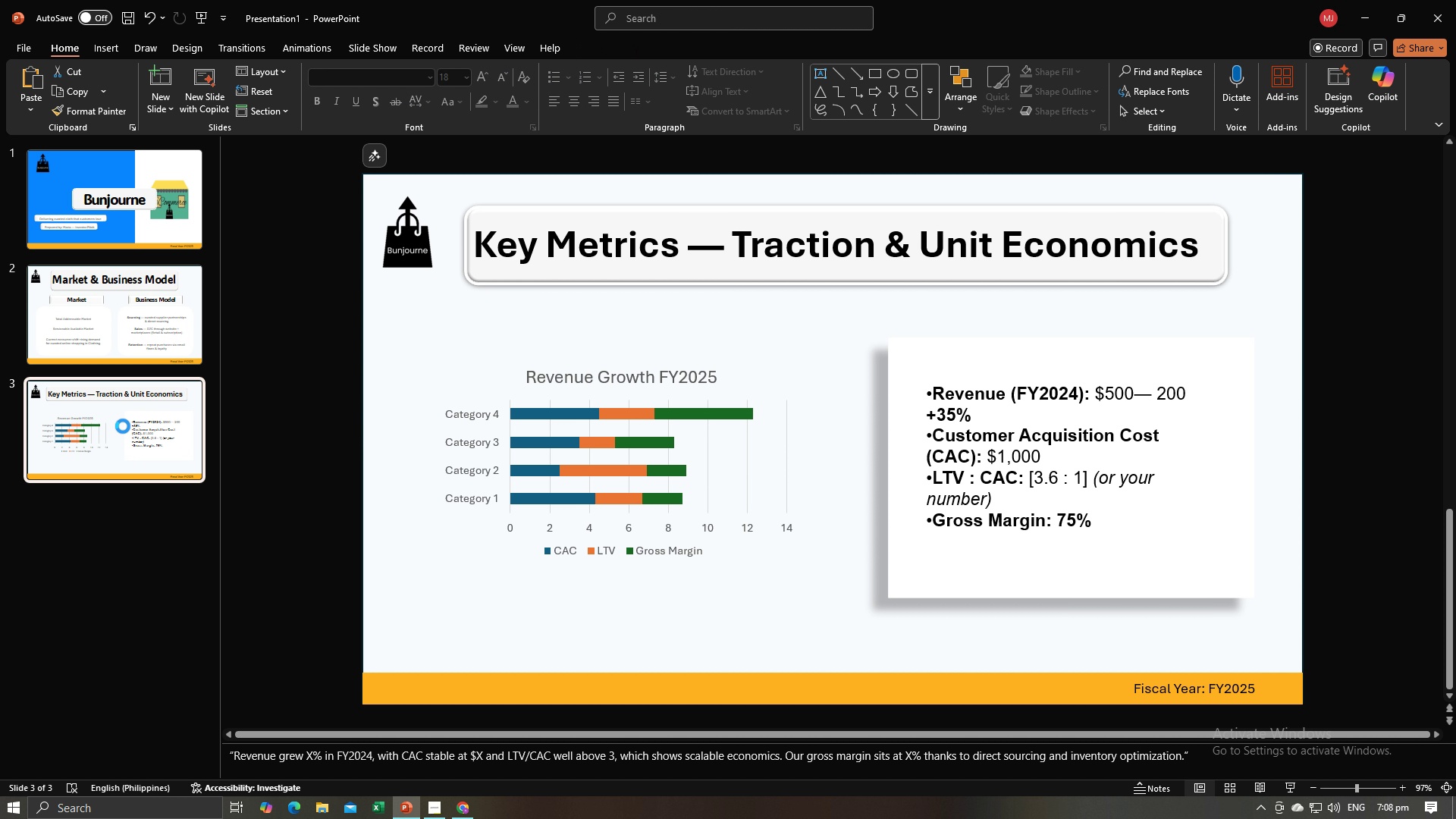 
key(Control+C)
 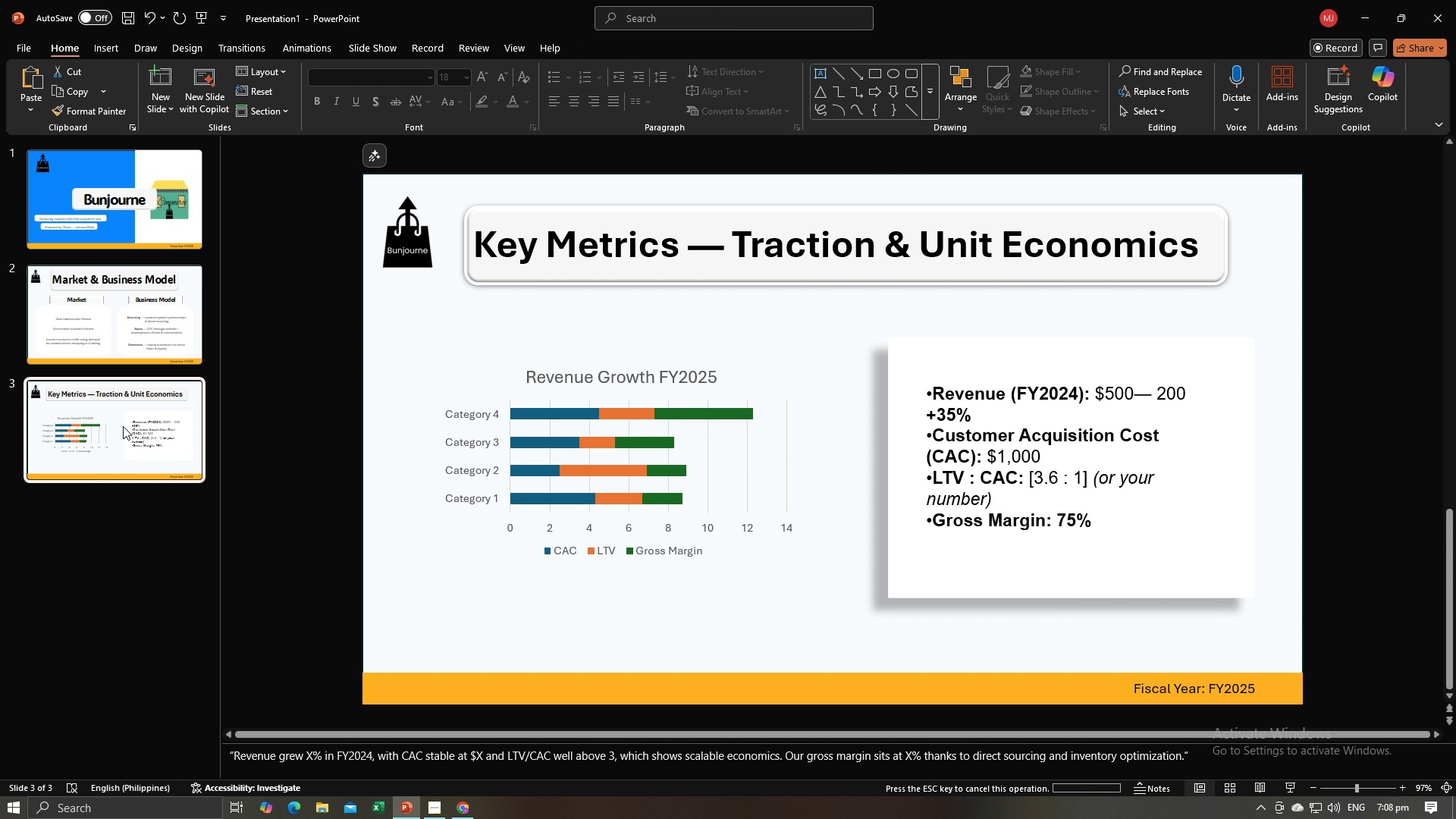 
key(Control+V)
 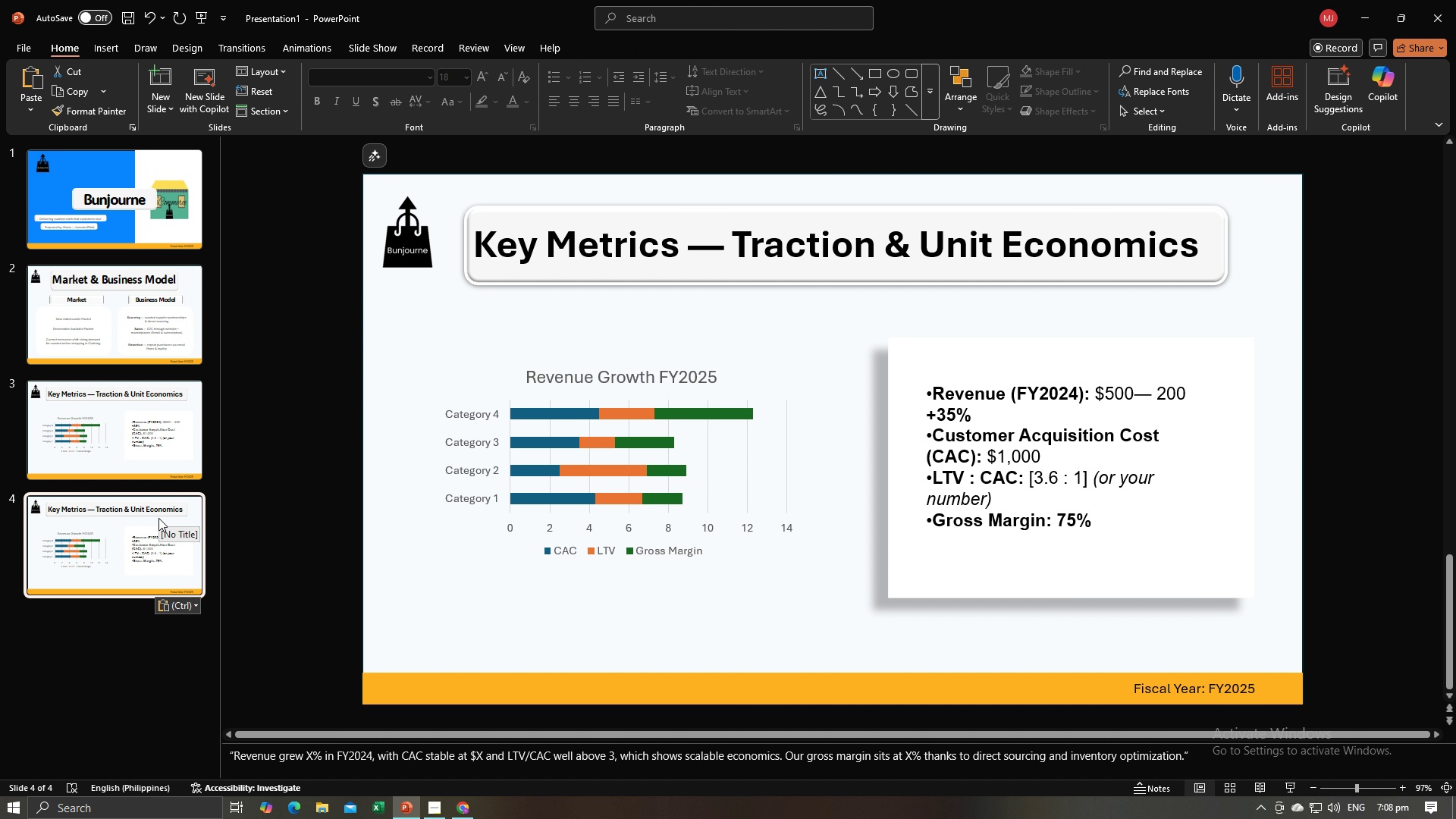 
key(Alt+AltLeft)
 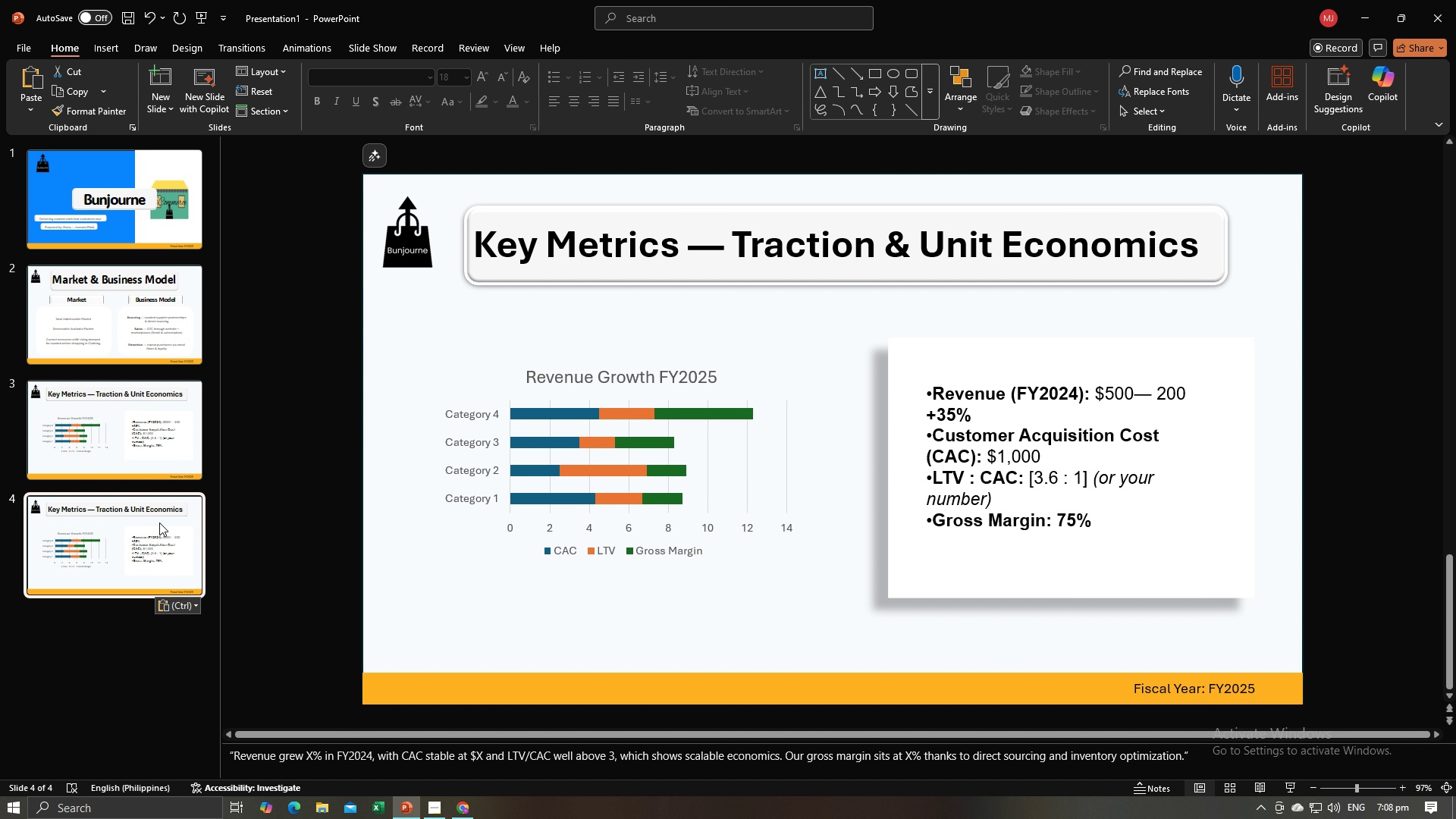 
key(Alt+Tab)
 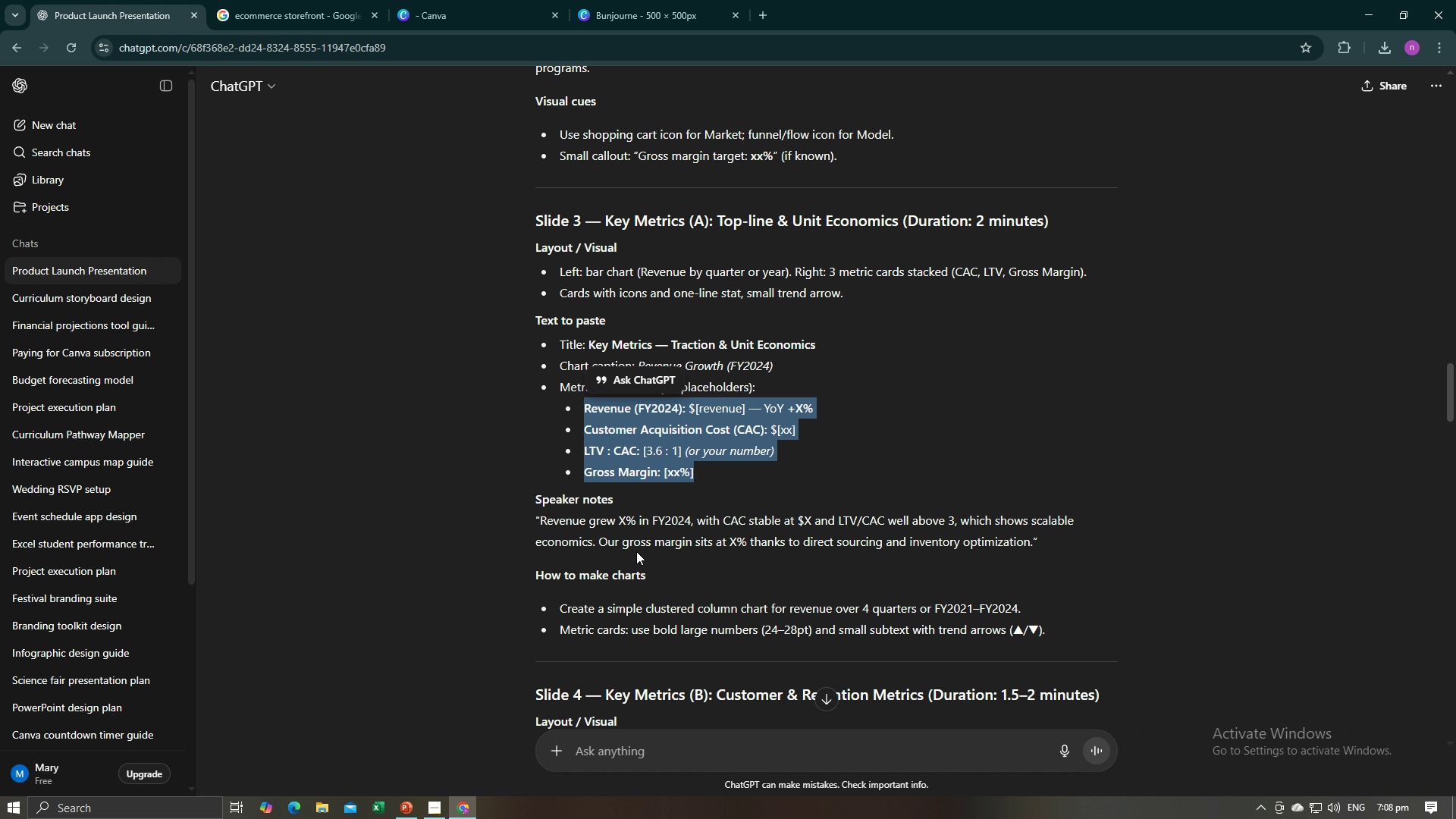 
scroll: coordinate [698, 548], scroll_direction: down, amount: 5.0
 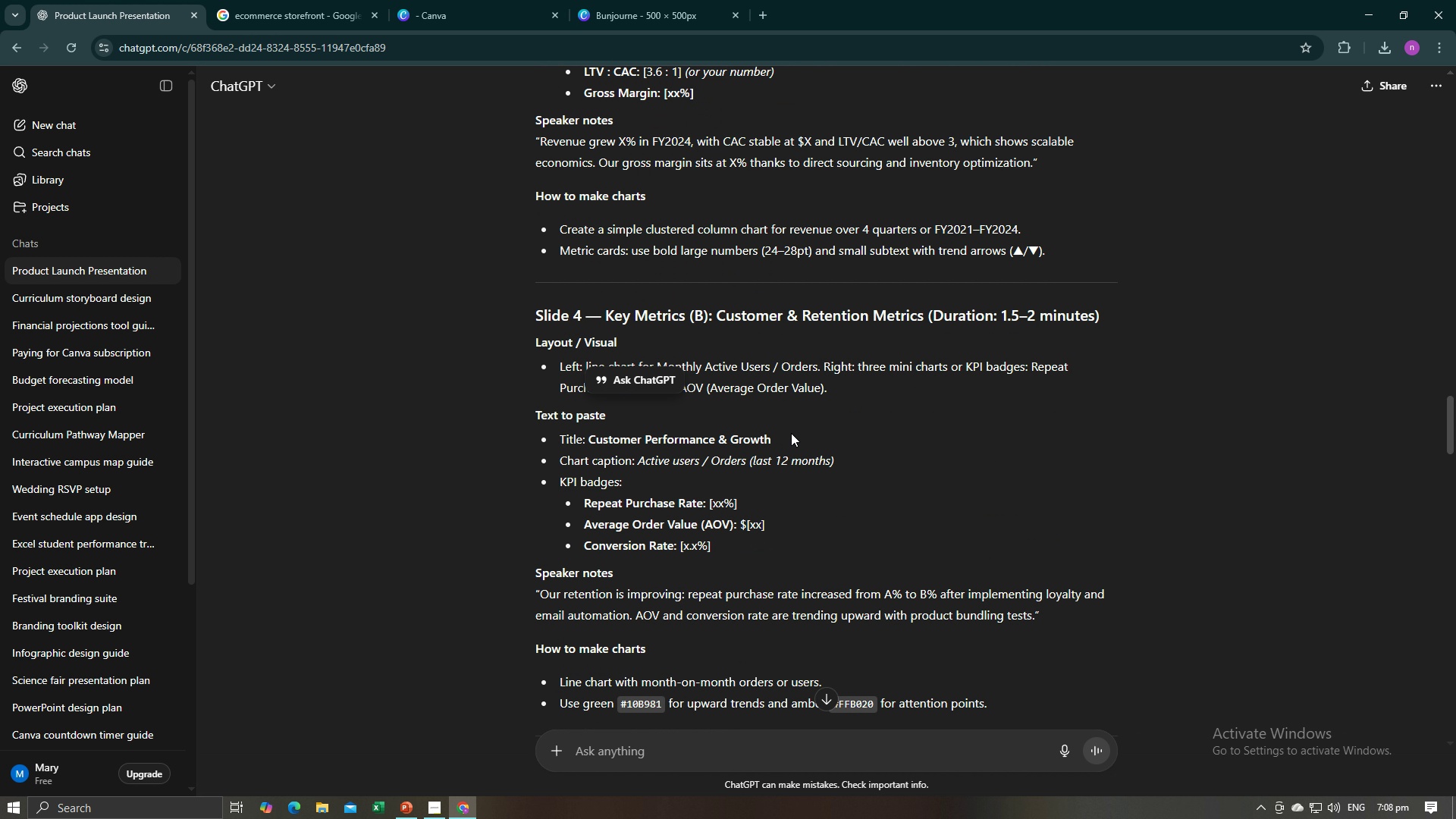 
left_click_drag(start_coordinate=[791, 433], to_coordinate=[588, 446])
 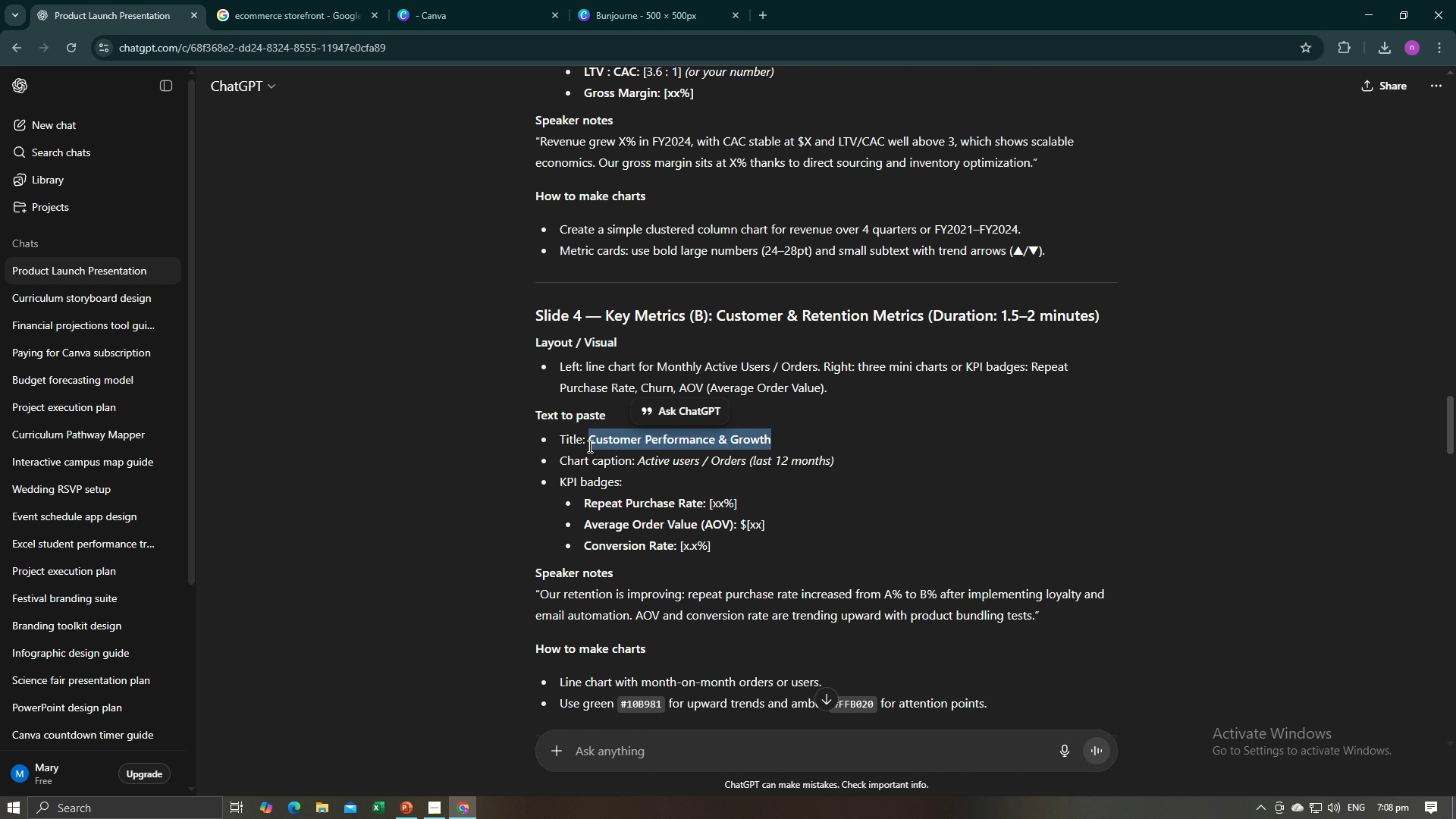 
key(Control+C)
 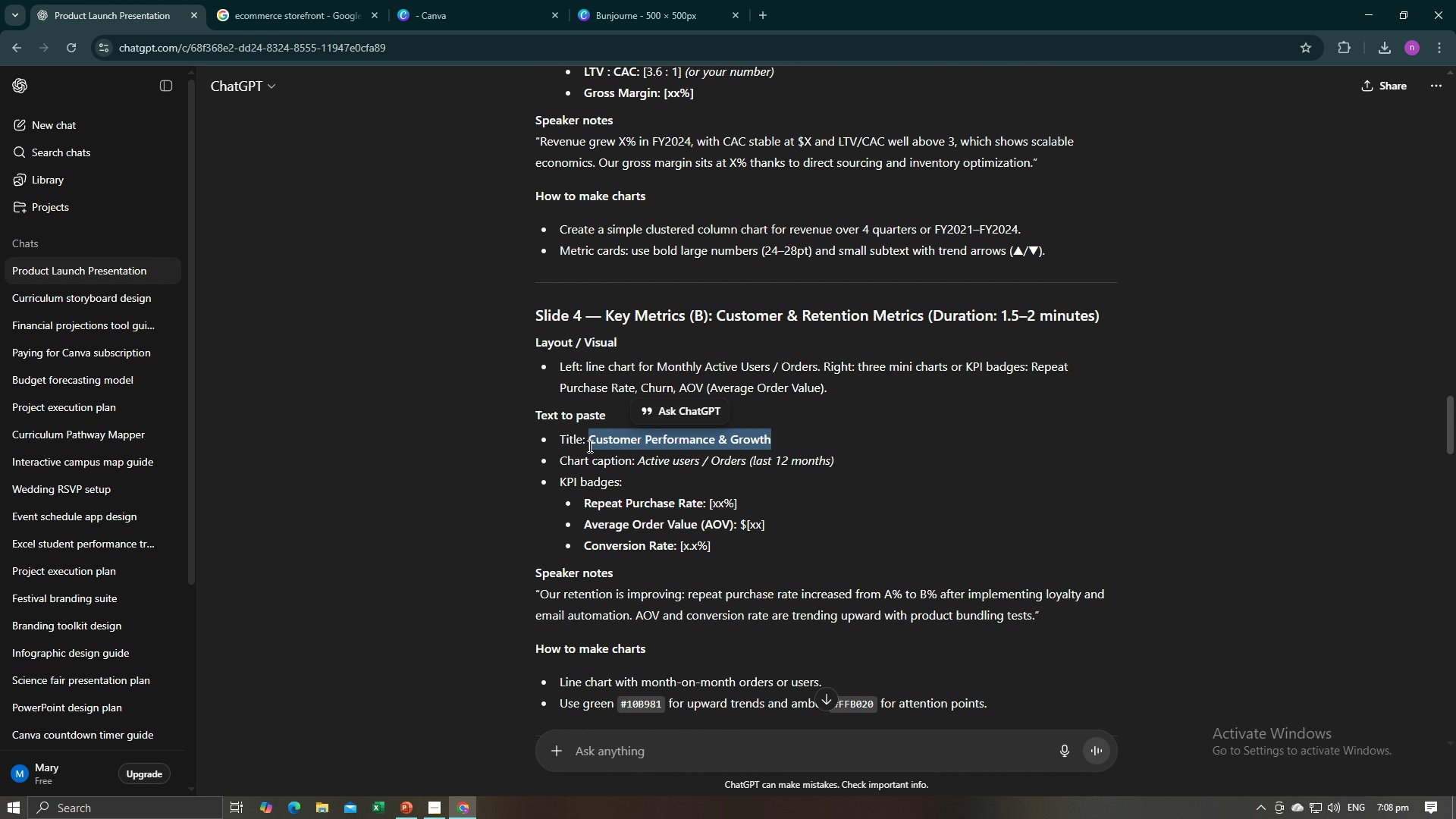 
key(Control+C)
 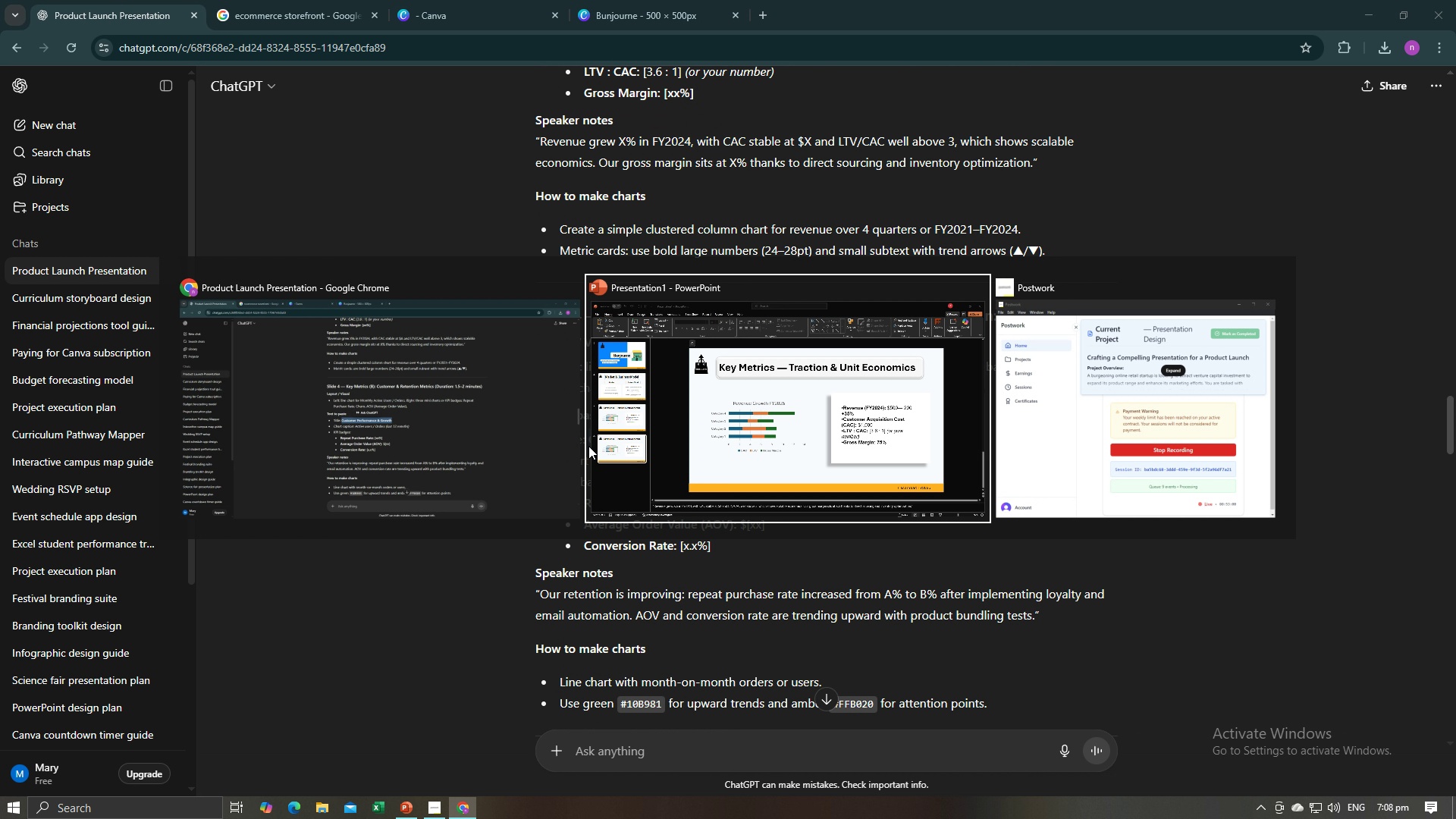 
key(Alt+AltLeft)
 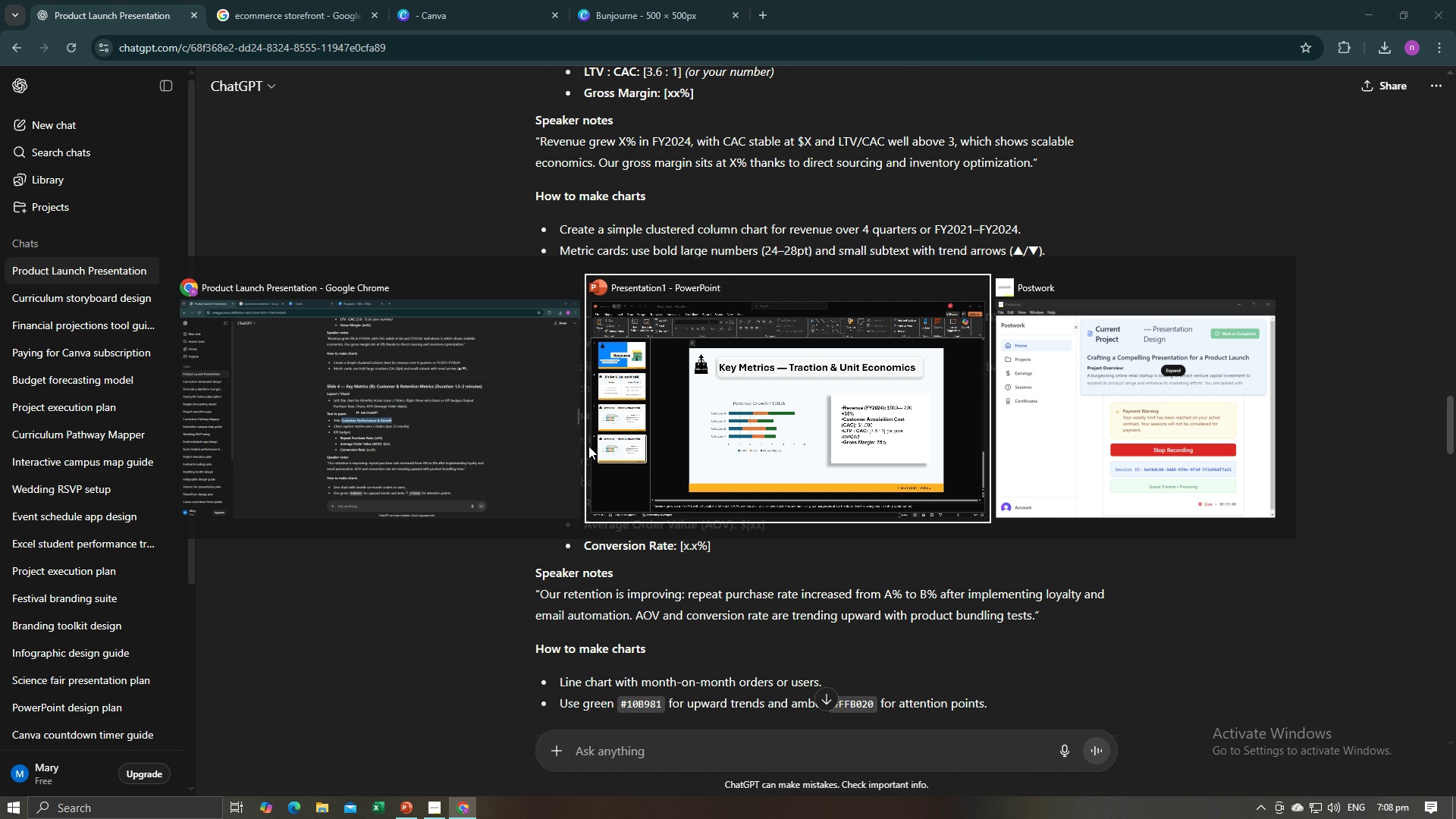 
key(Alt+Tab)
 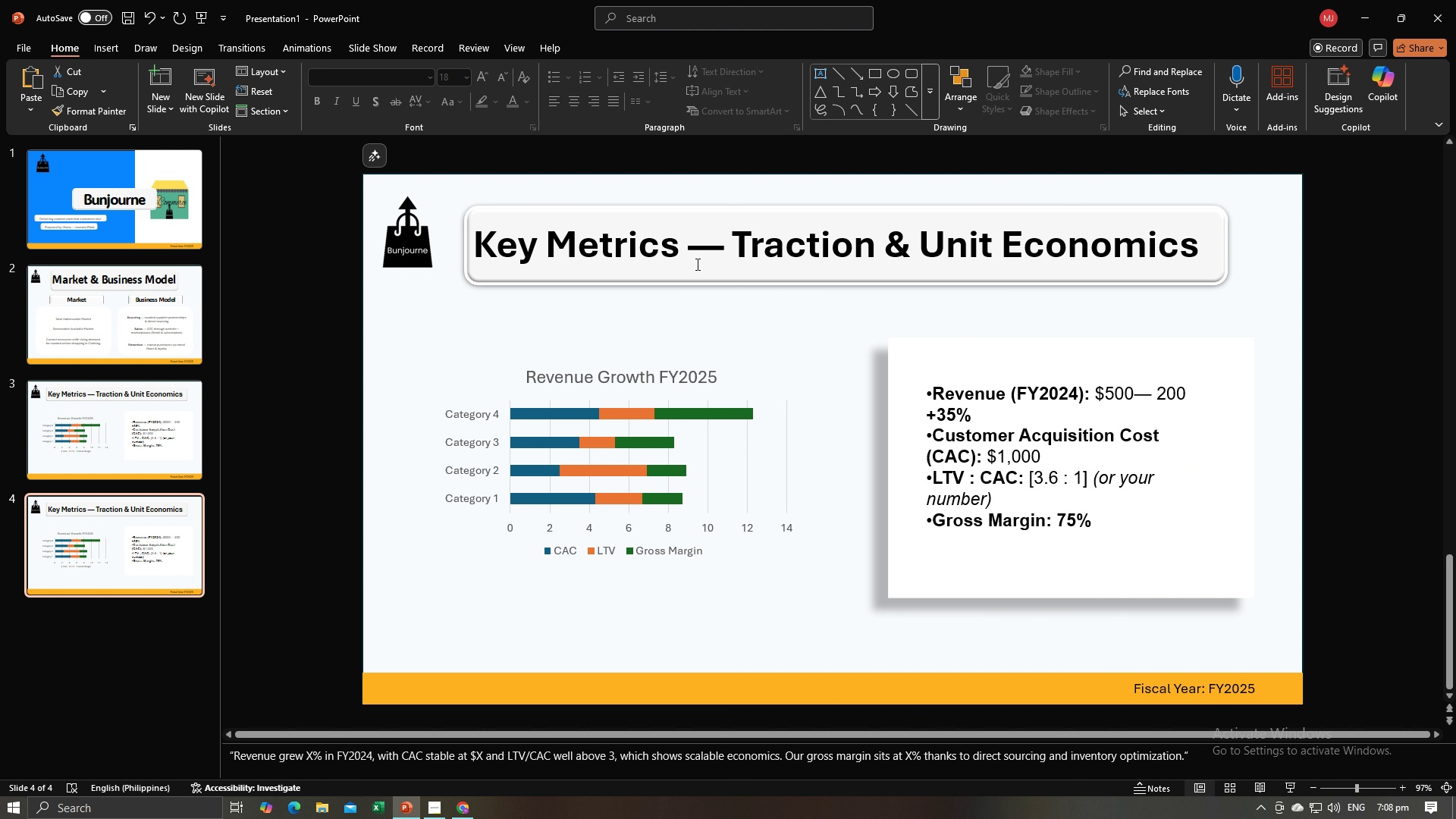 
left_click([694, 264])
 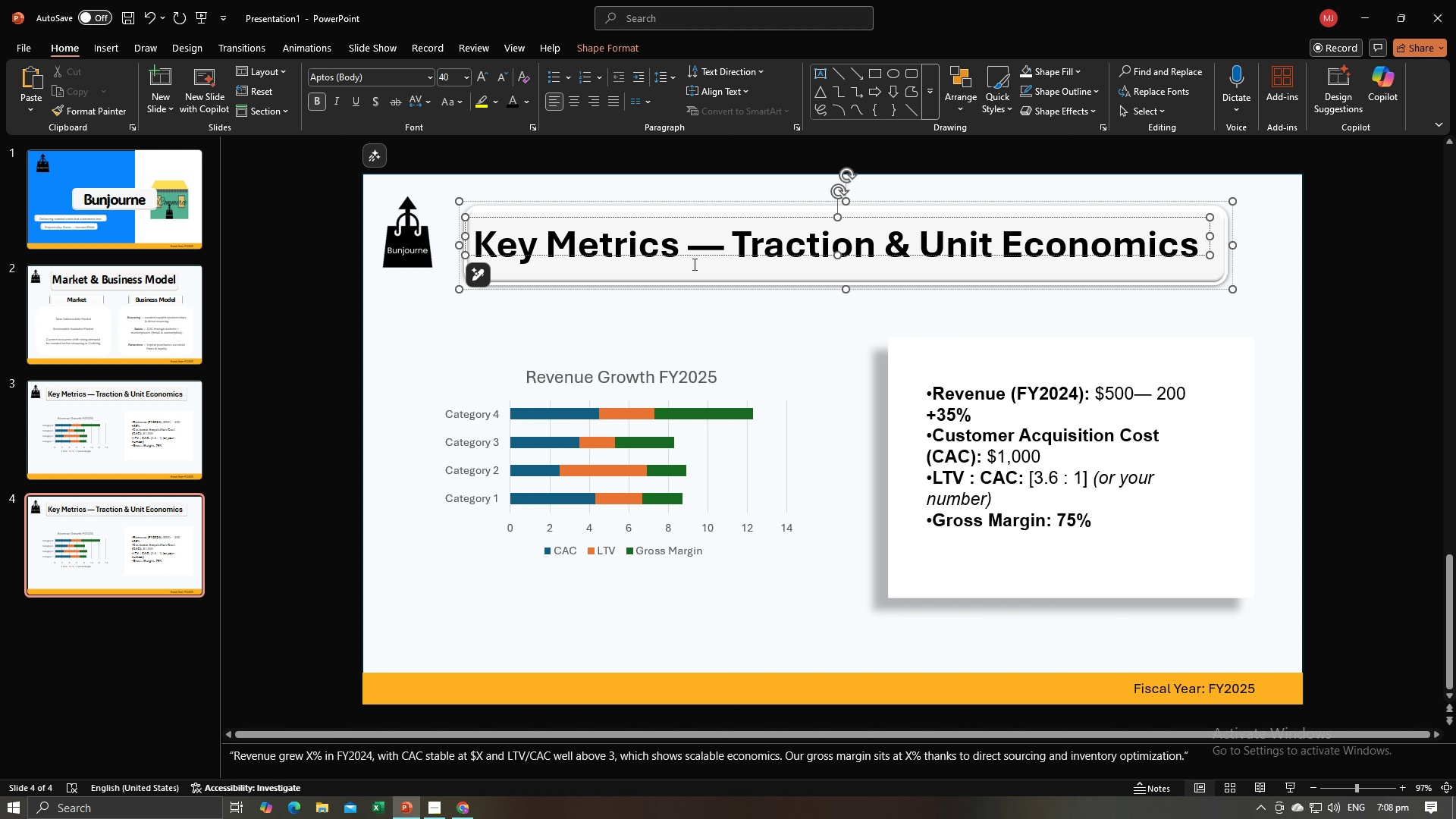 
key(Control+A)
 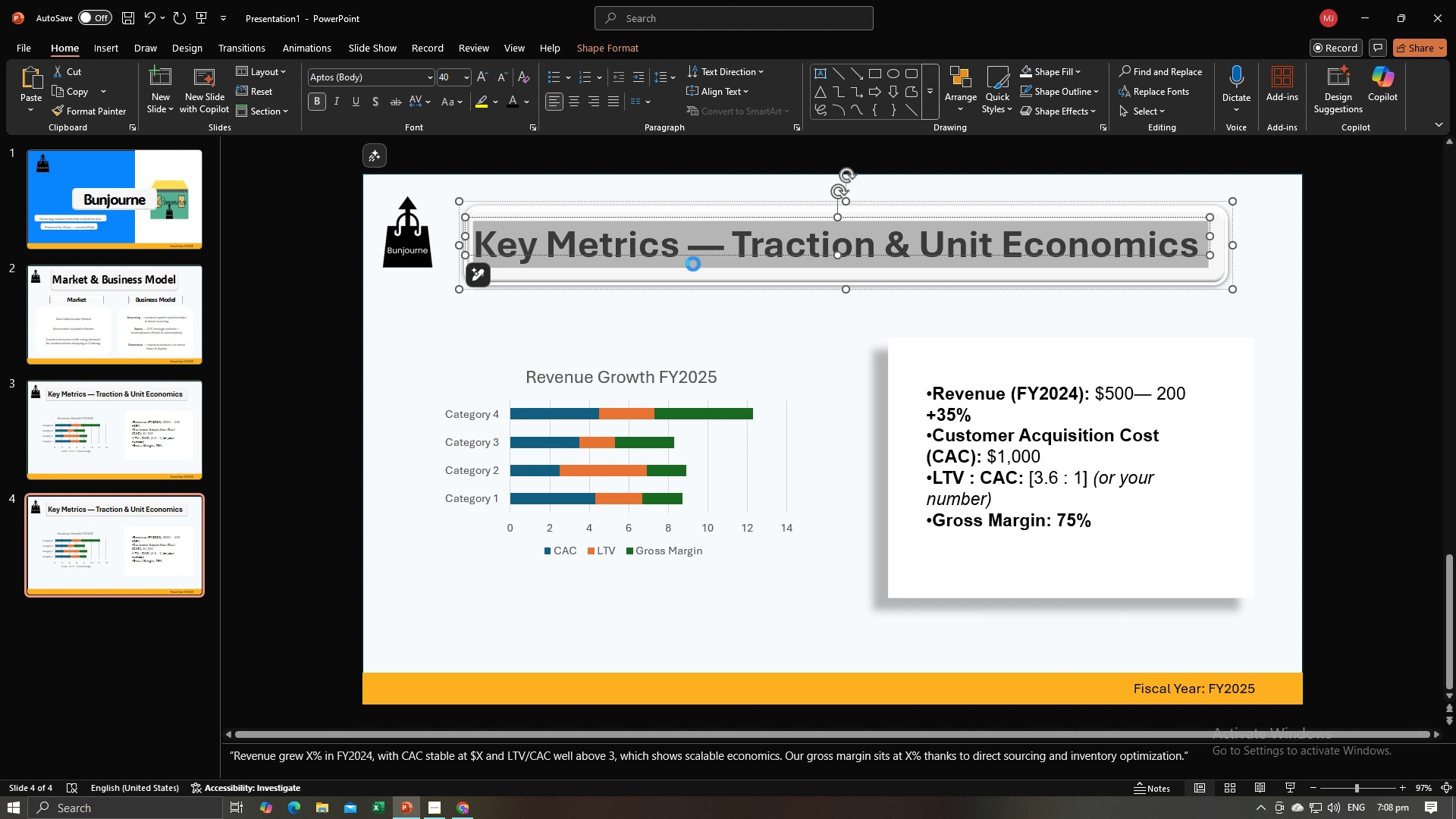 
key(Control+V)
 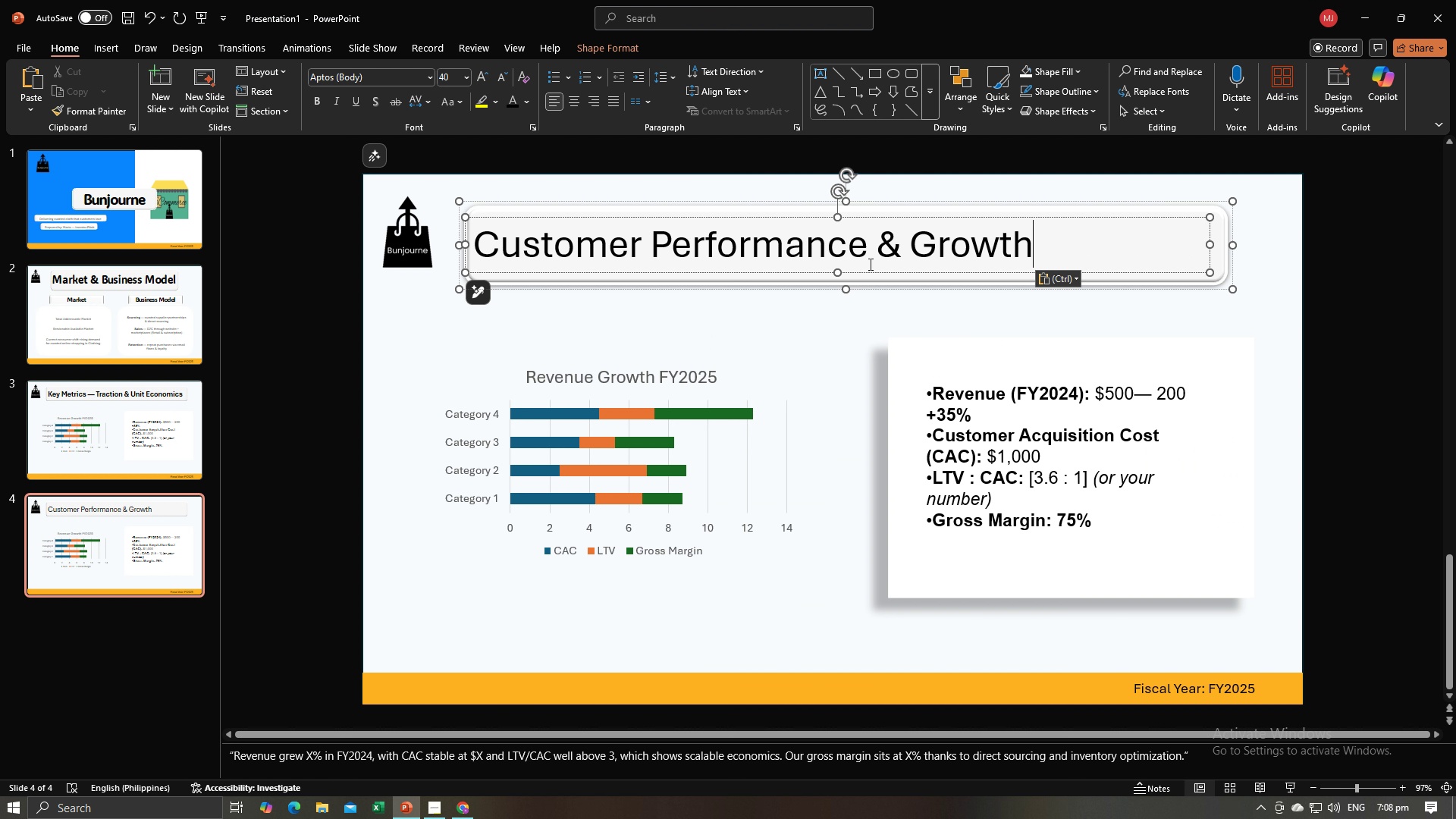 
key(Control+A)
 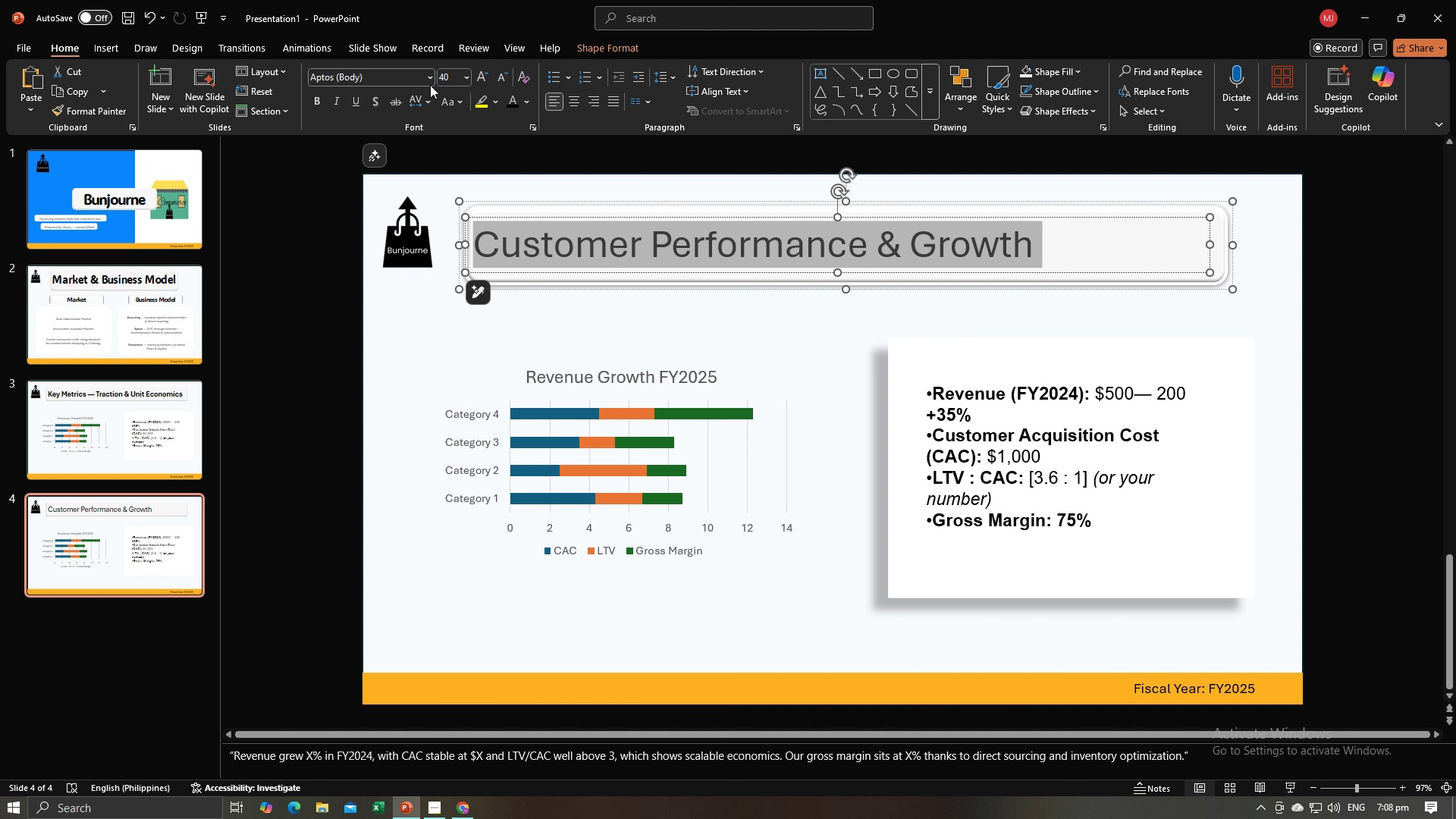 
left_click([430, 85])
 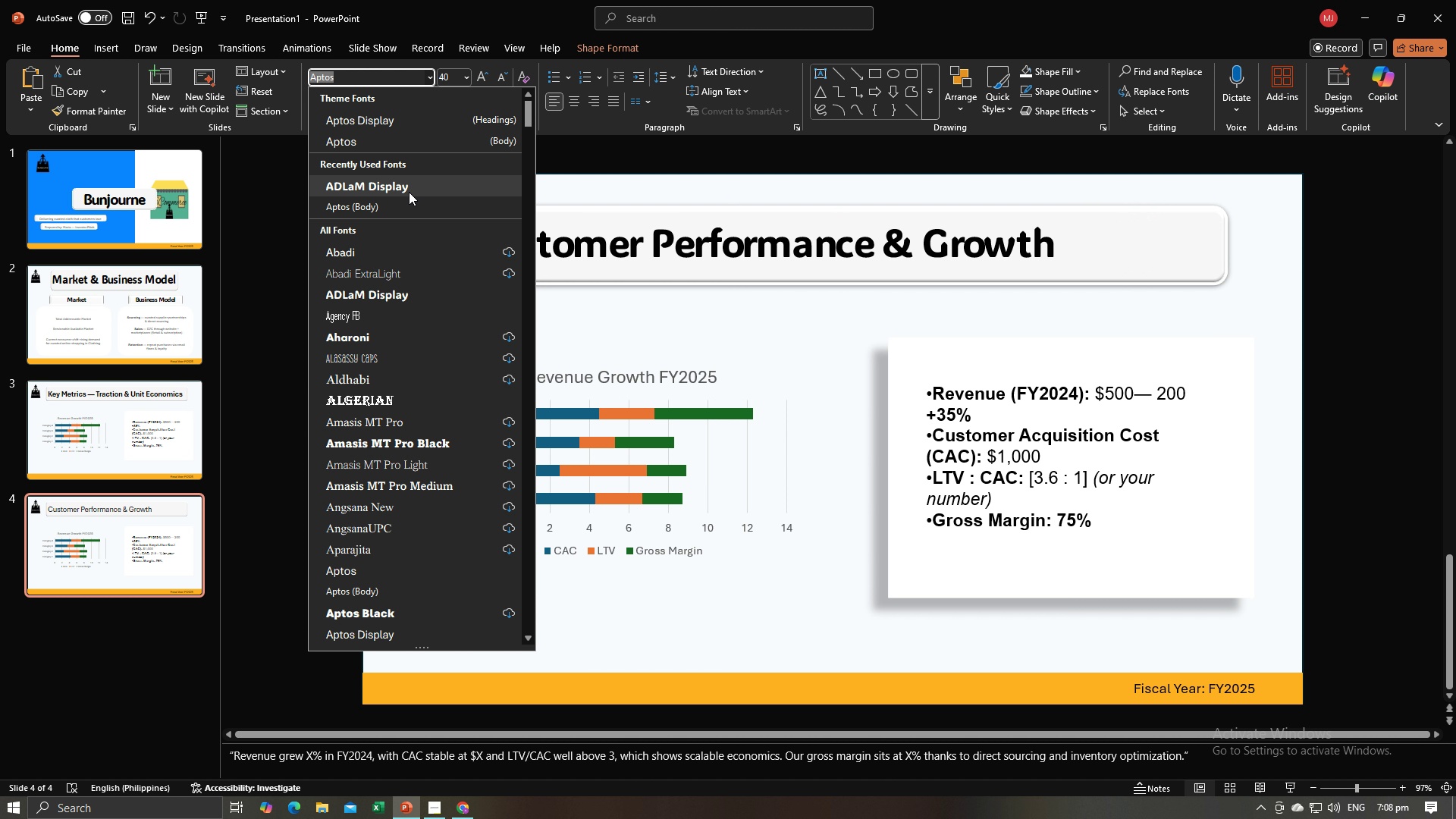 
left_click([409, 192])
 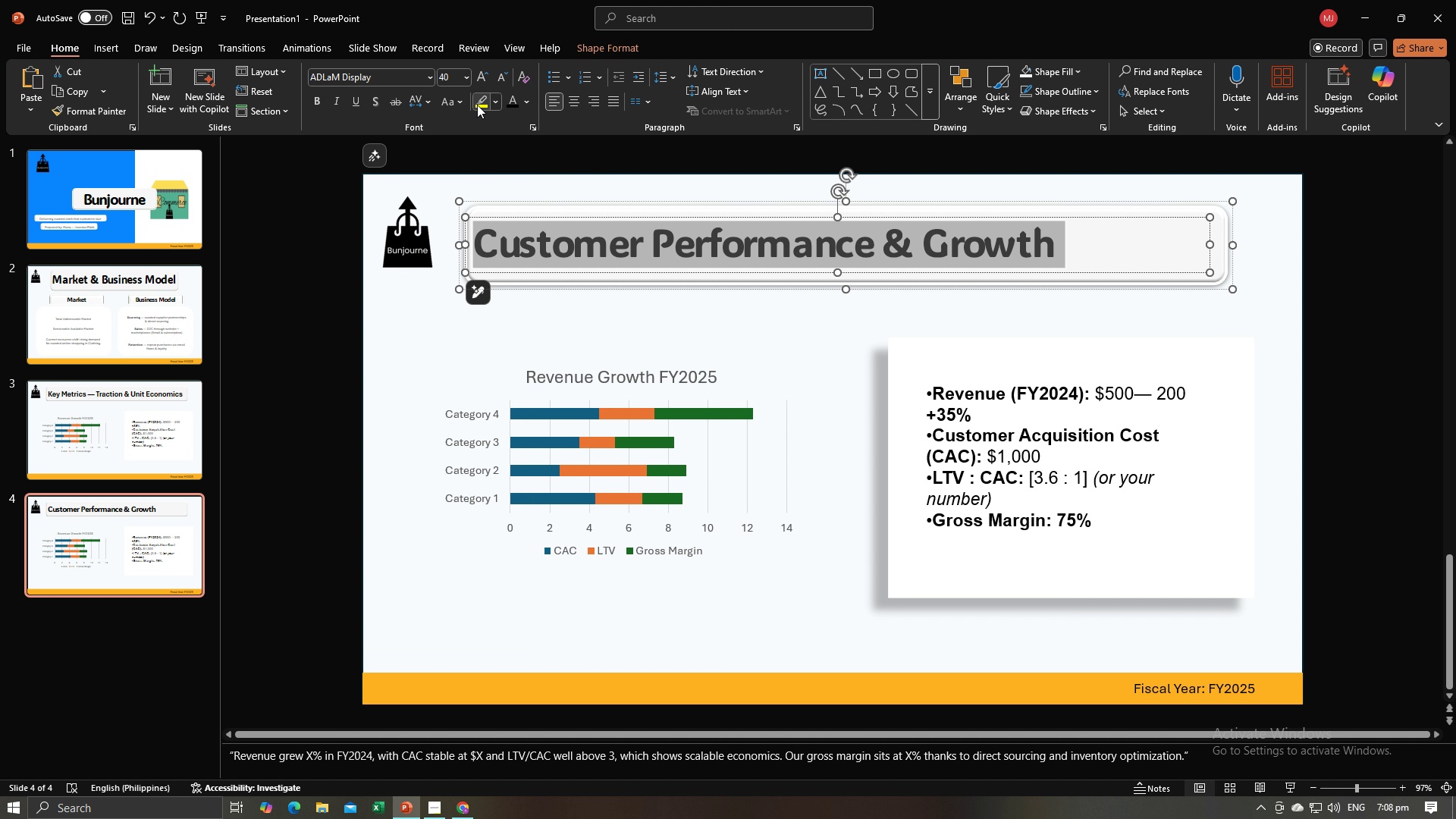 
left_click([463, 80])
 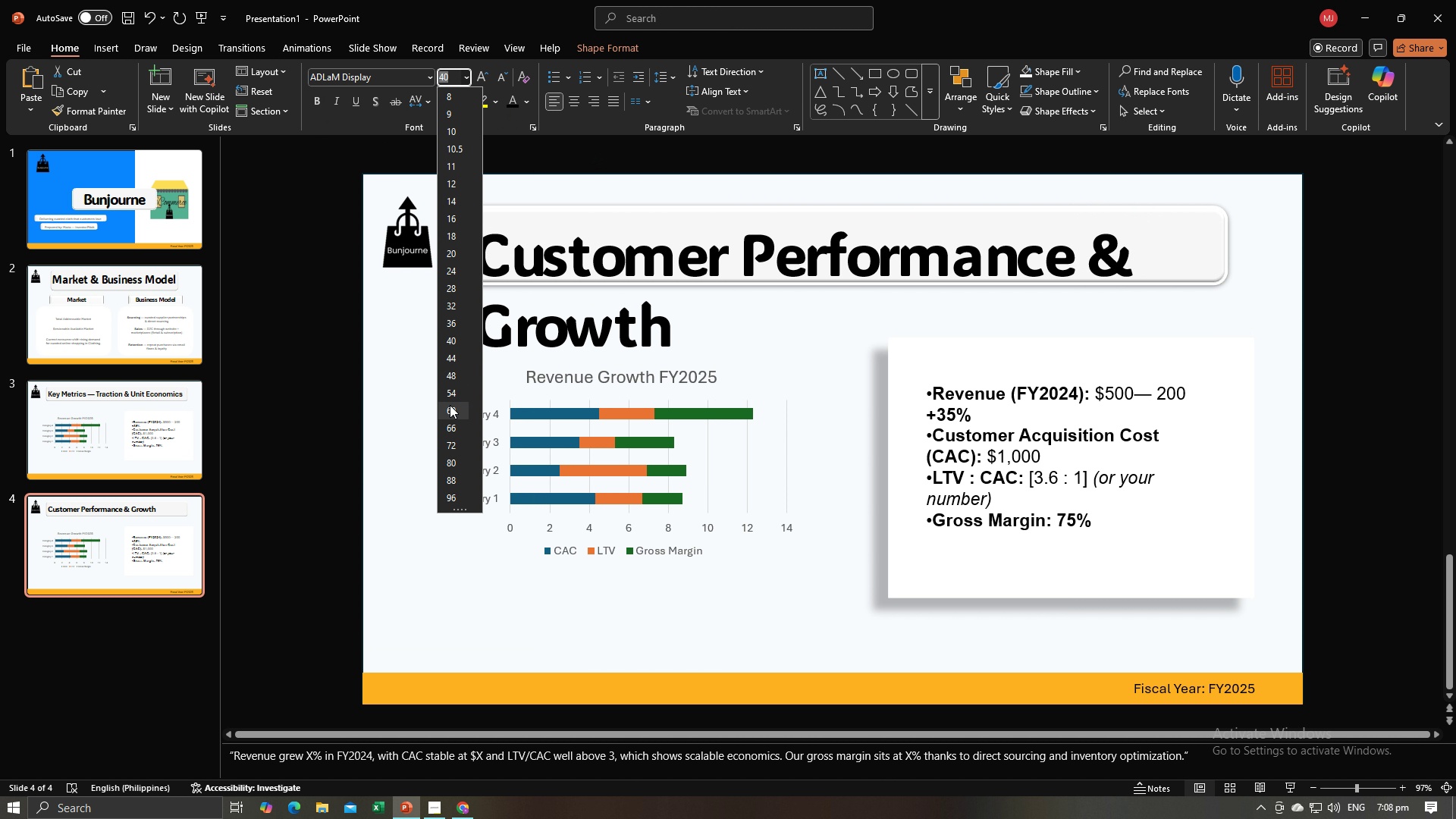 
left_click([450, 405])
 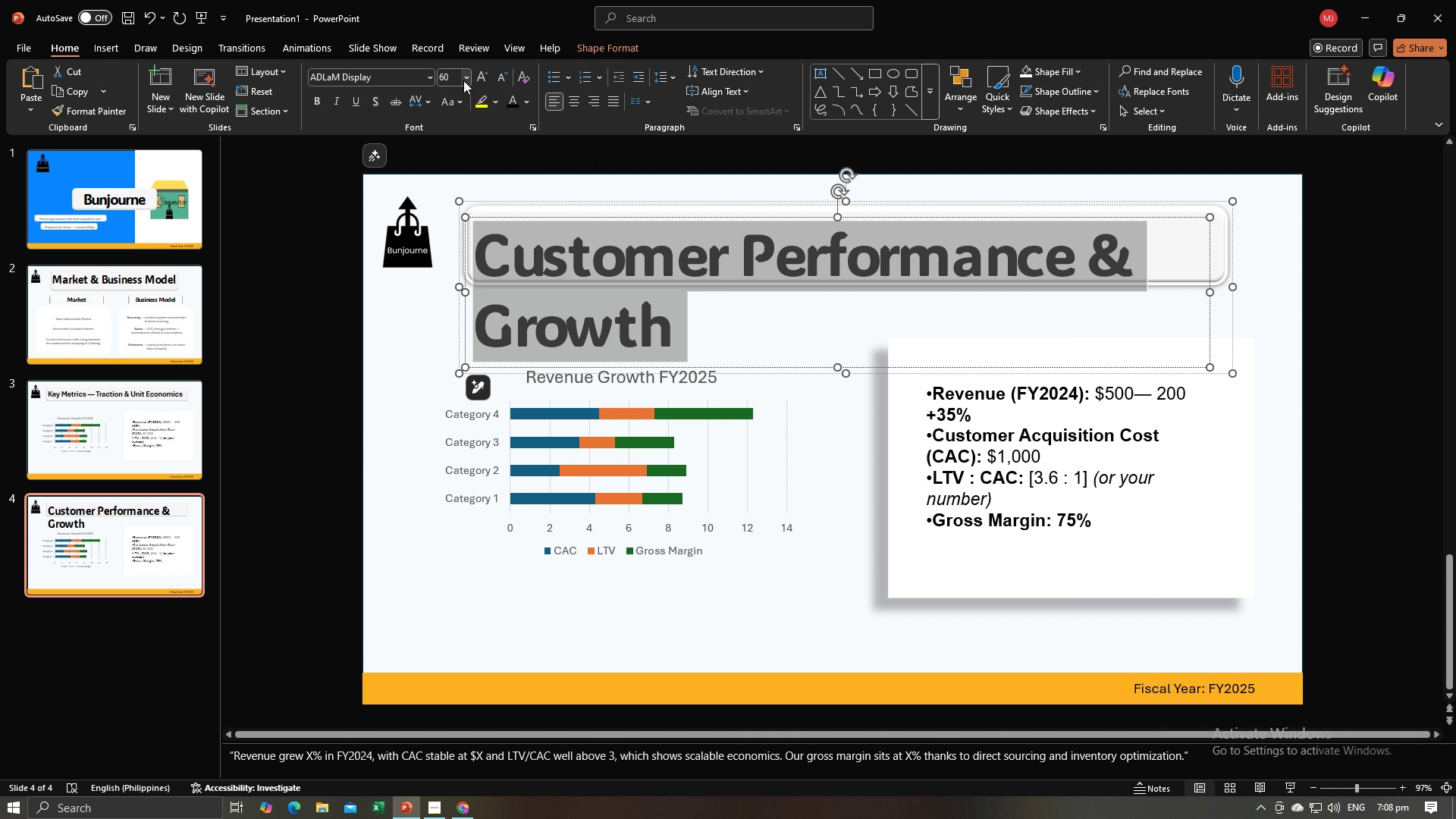 
left_click([463, 80])
 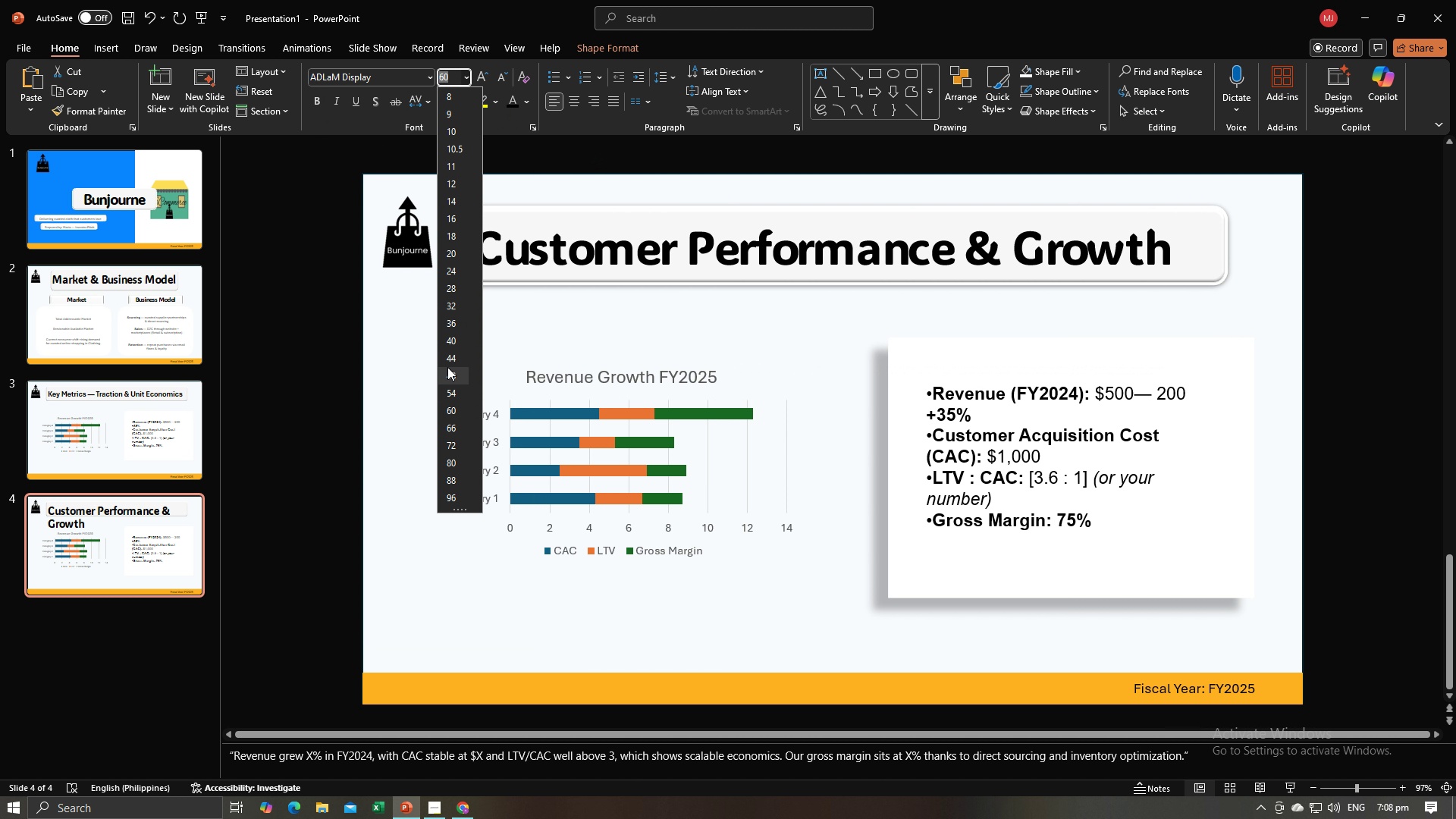 
left_click([447, 367])
 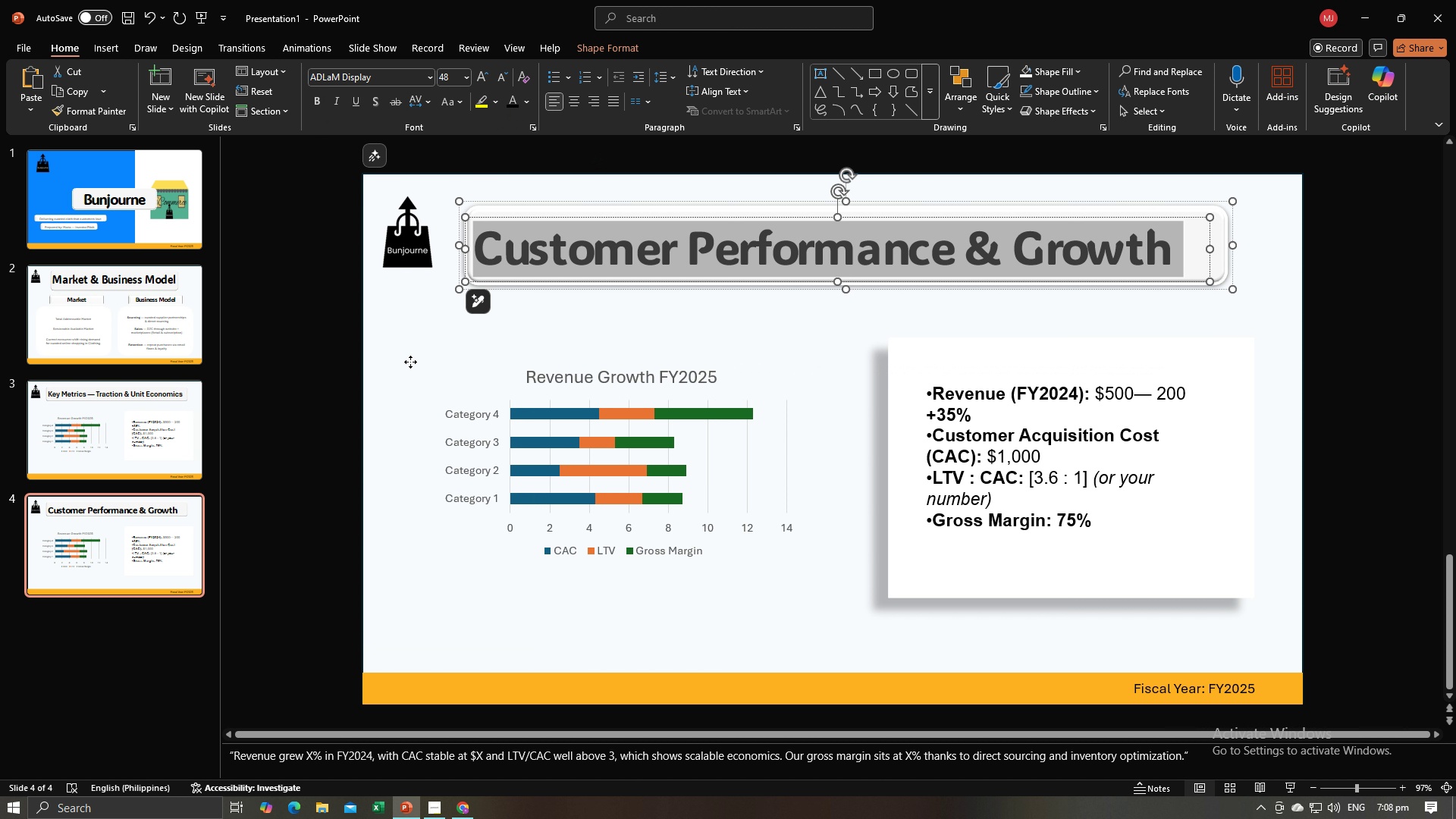 
left_click([410, 362])
 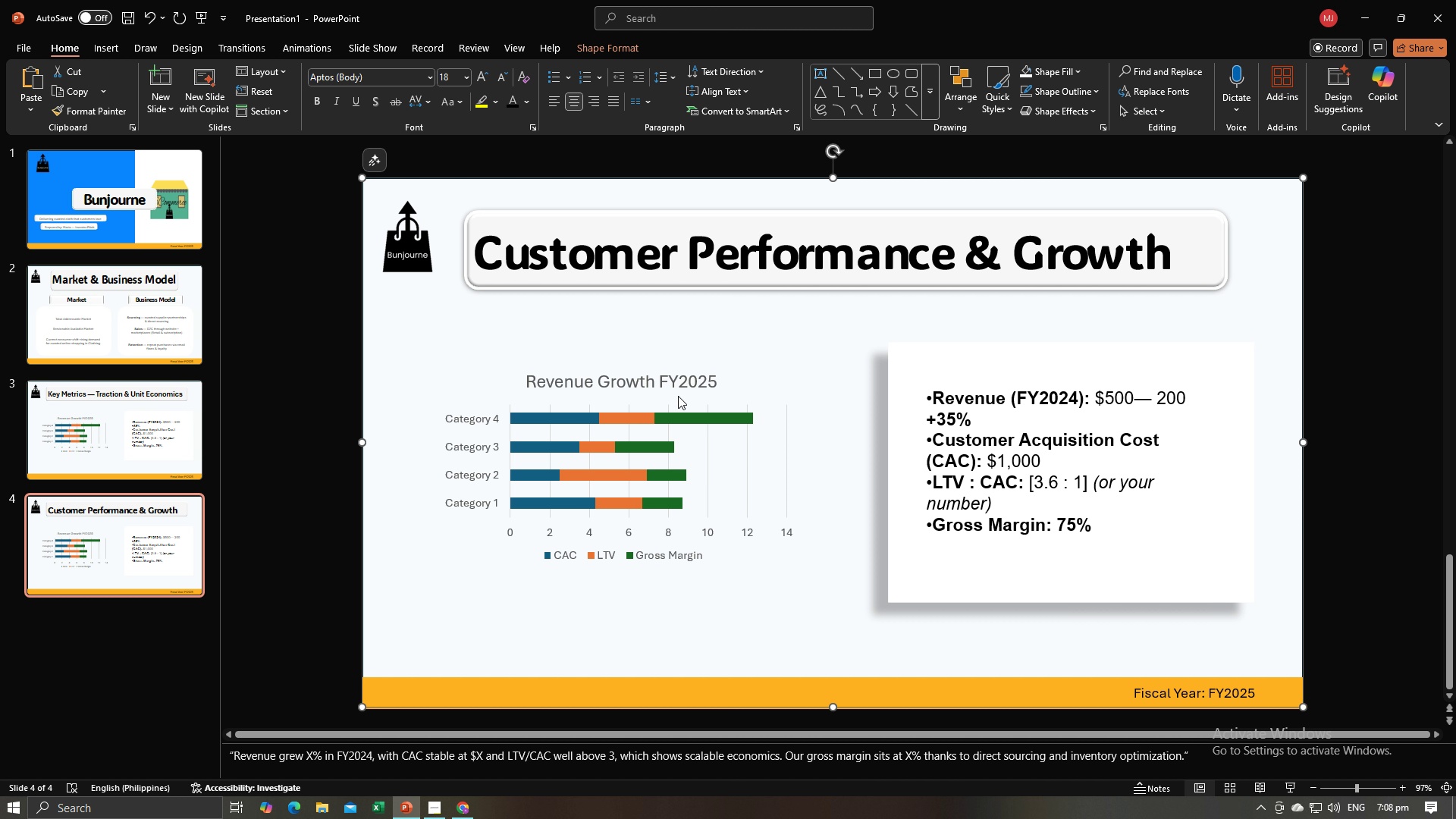 
key(Alt+AltLeft)
 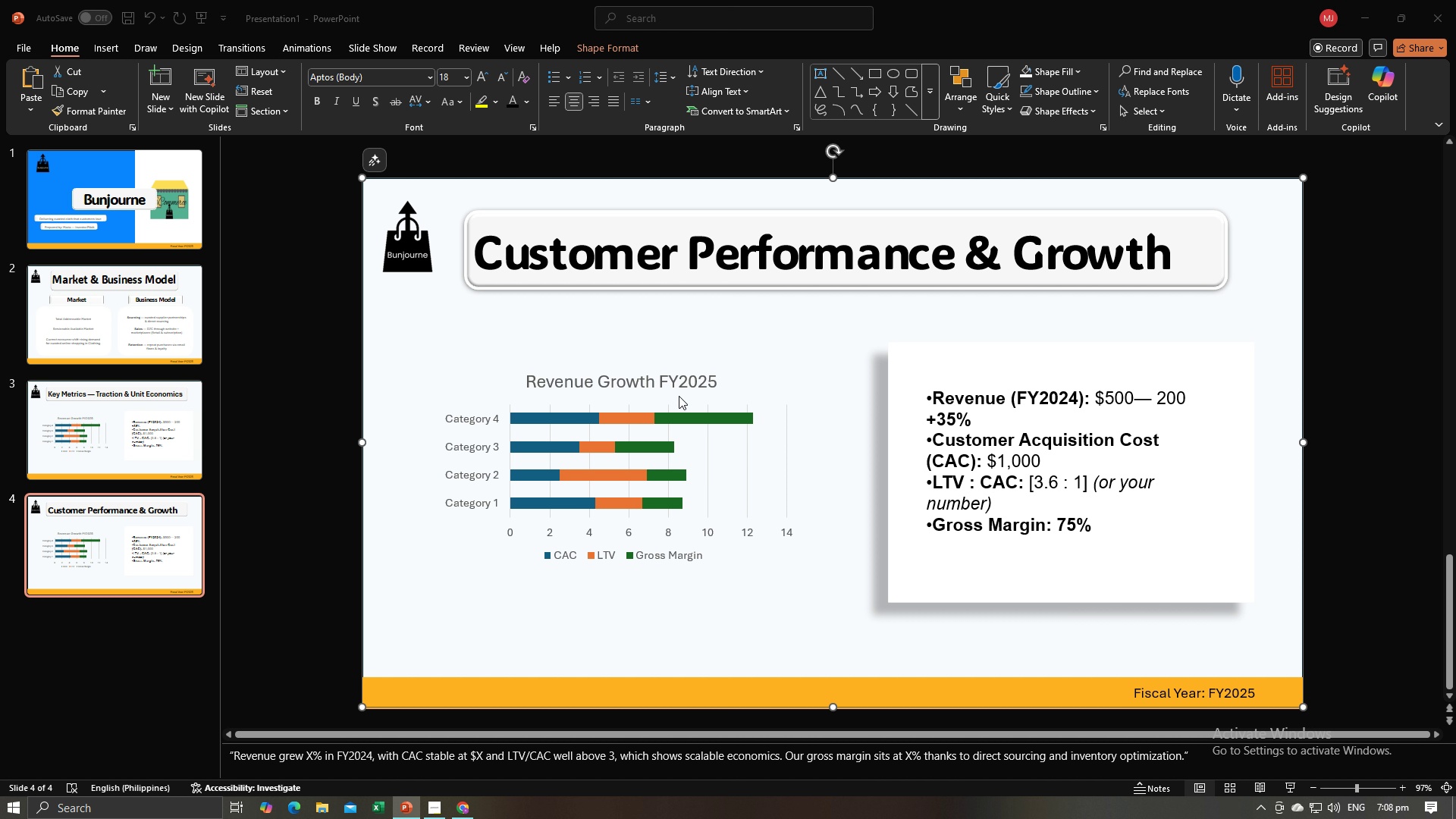 
key(Alt+Tab)
 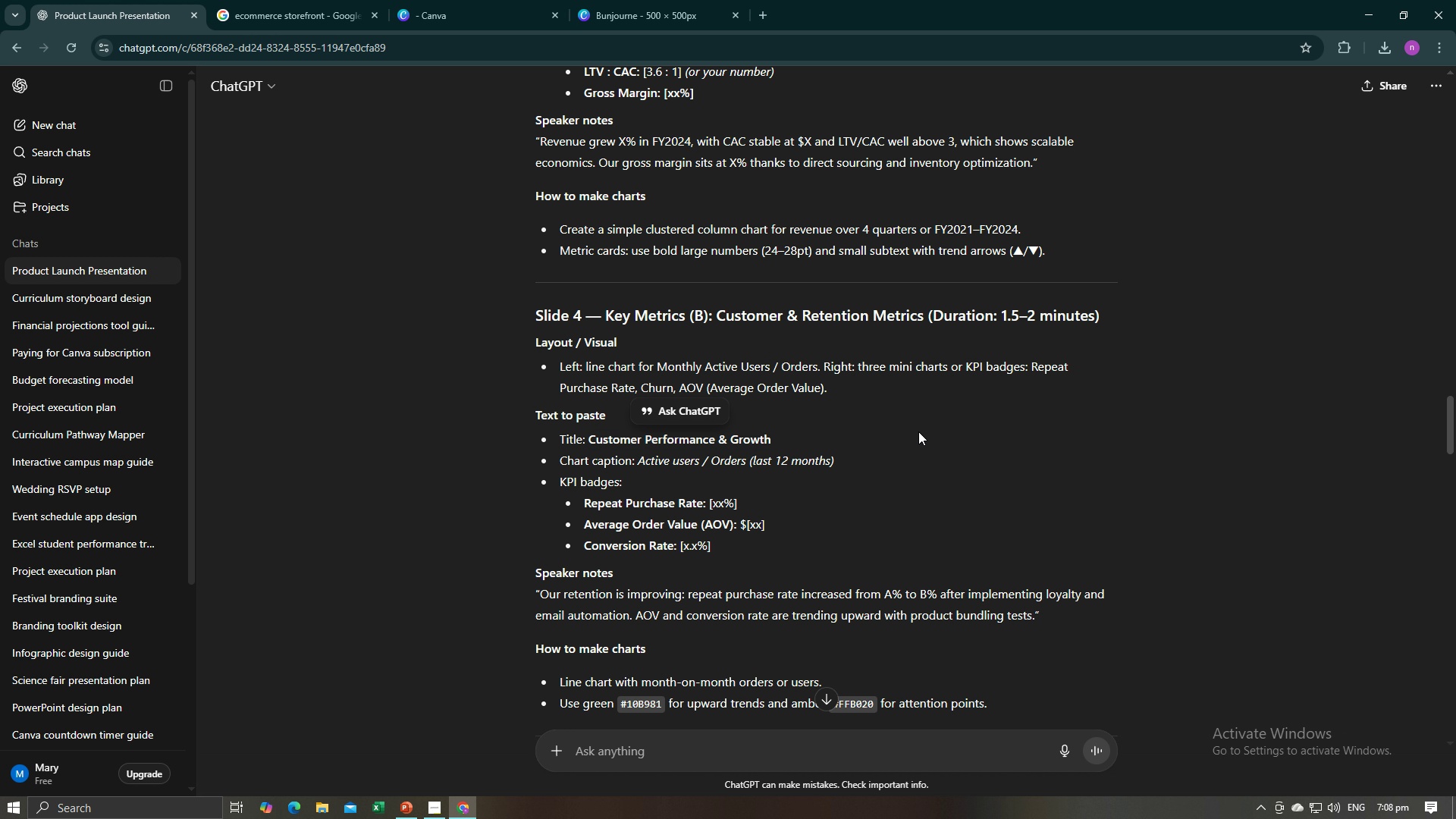 
left_click([918, 431])
 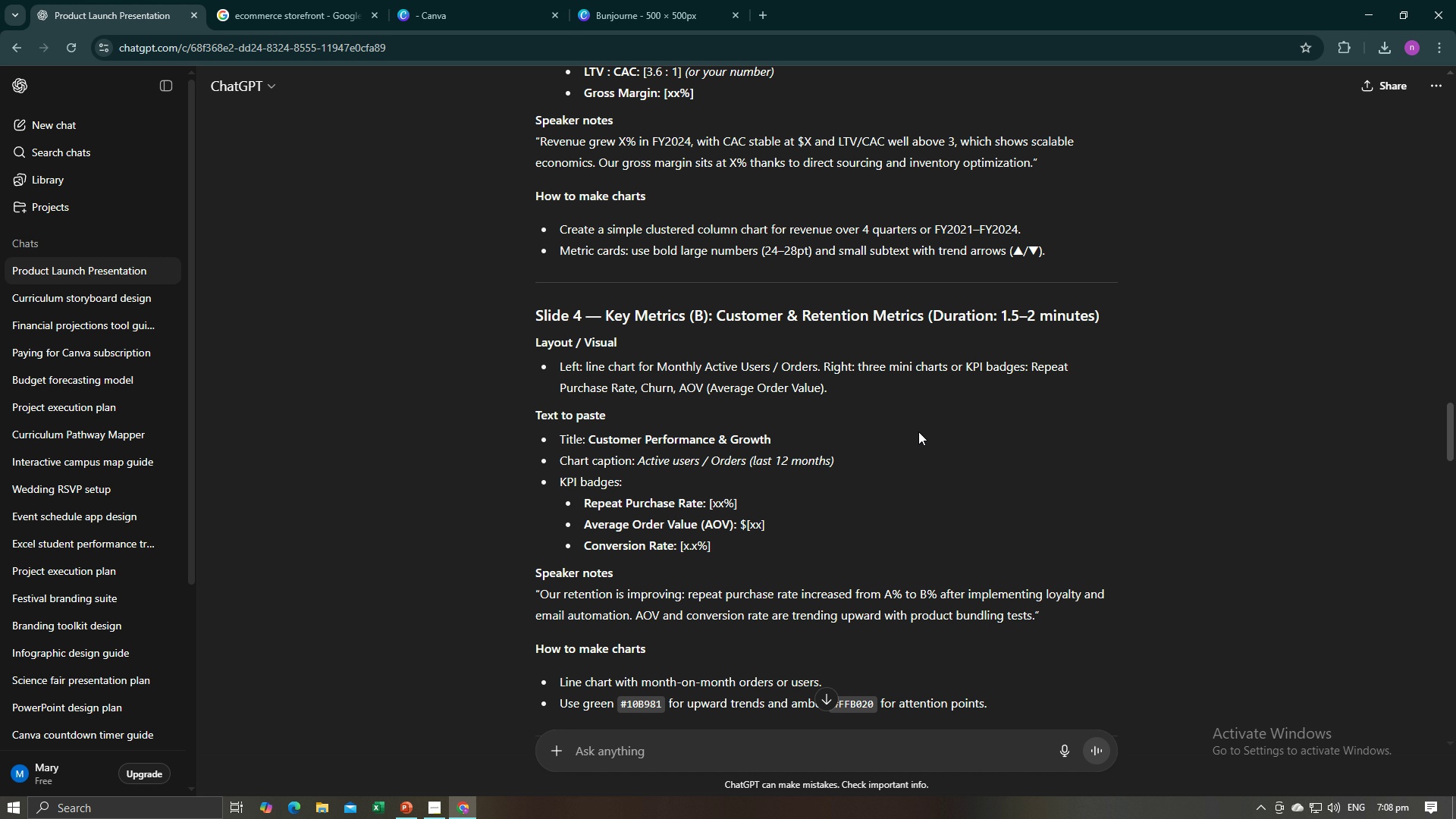 
scroll: coordinate [918, 431], scroll_direction: down, amount: 2.0
 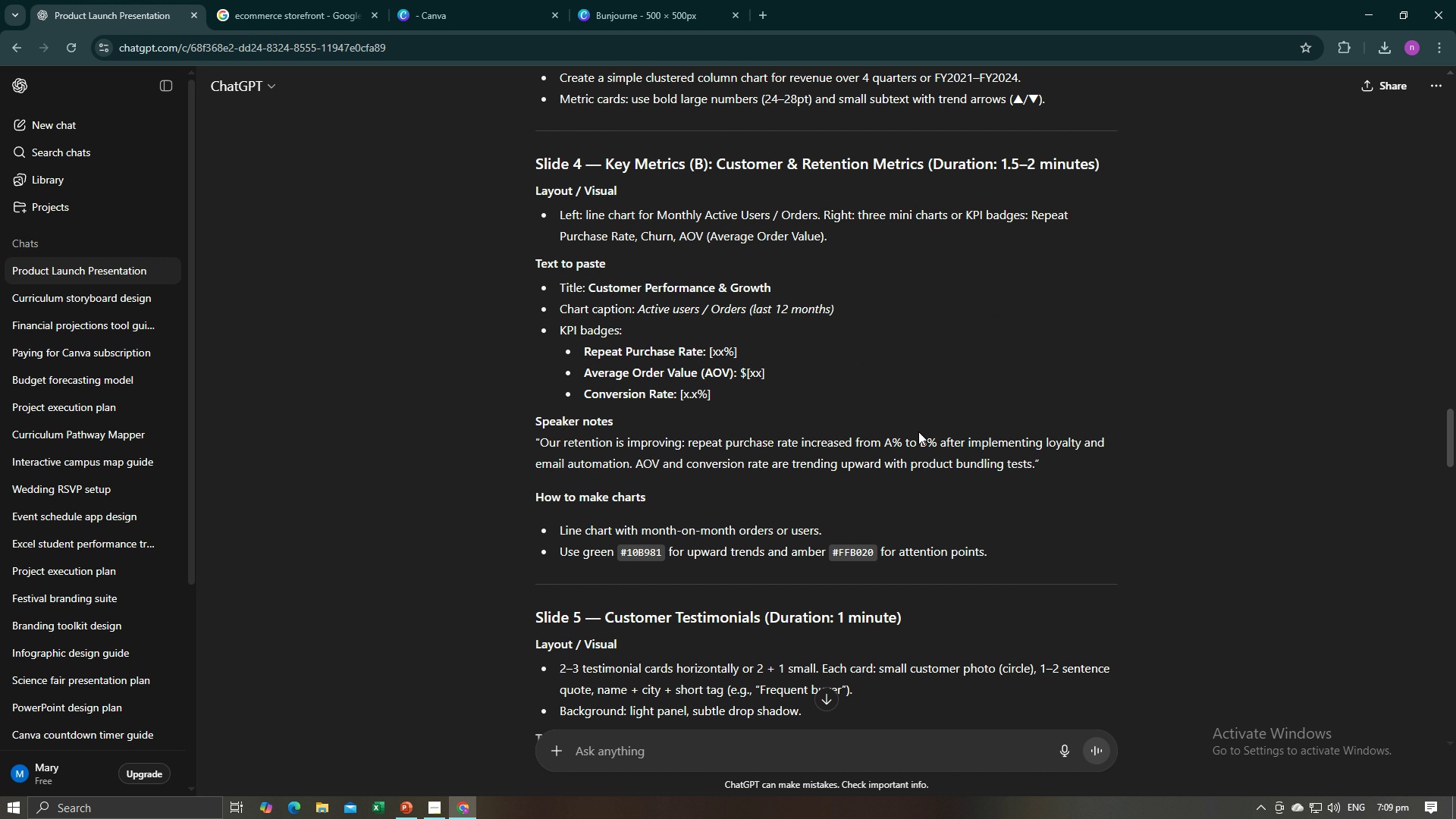 
wait(8.3)
 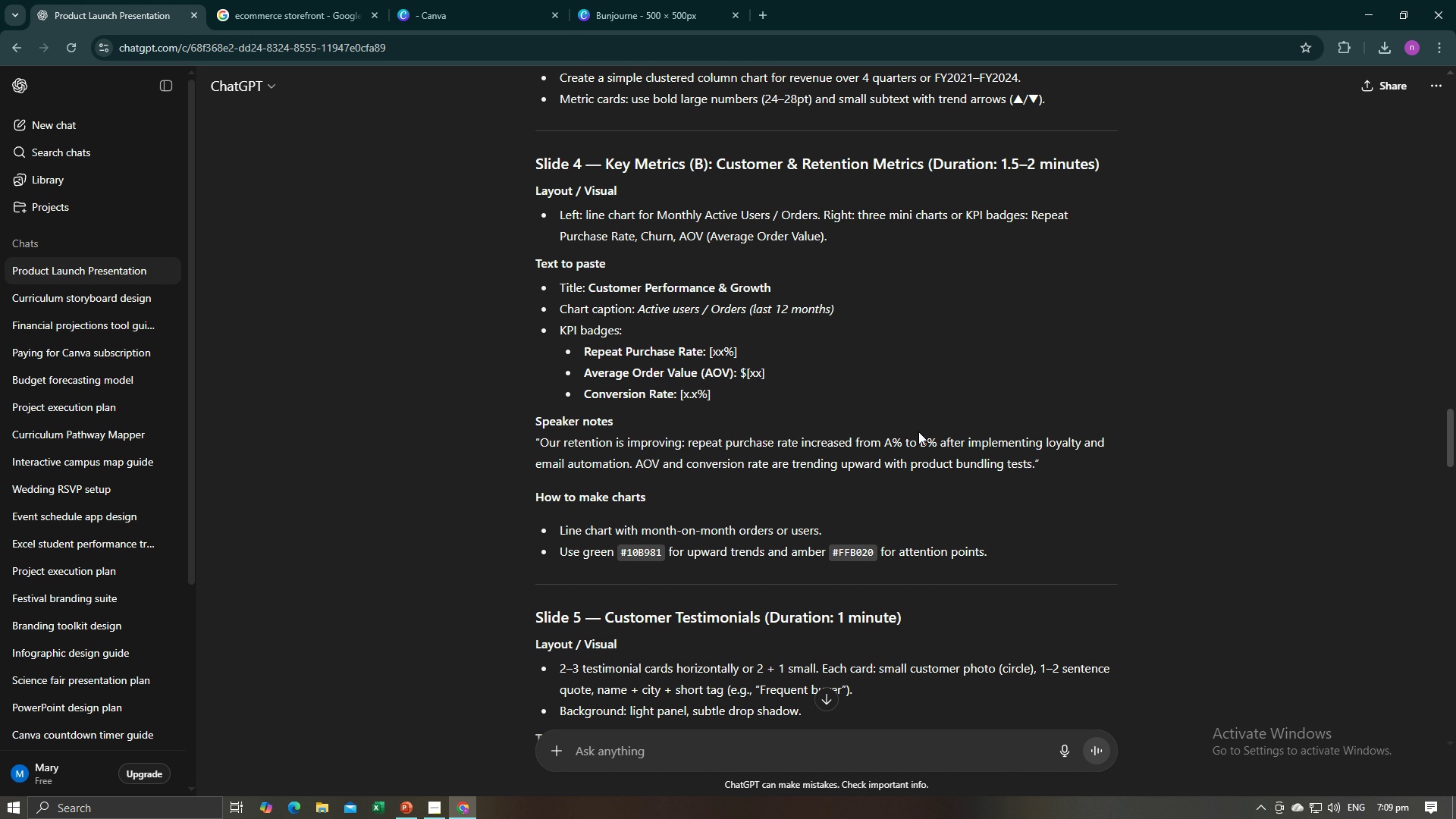 
key(Alt+AltLeft)
 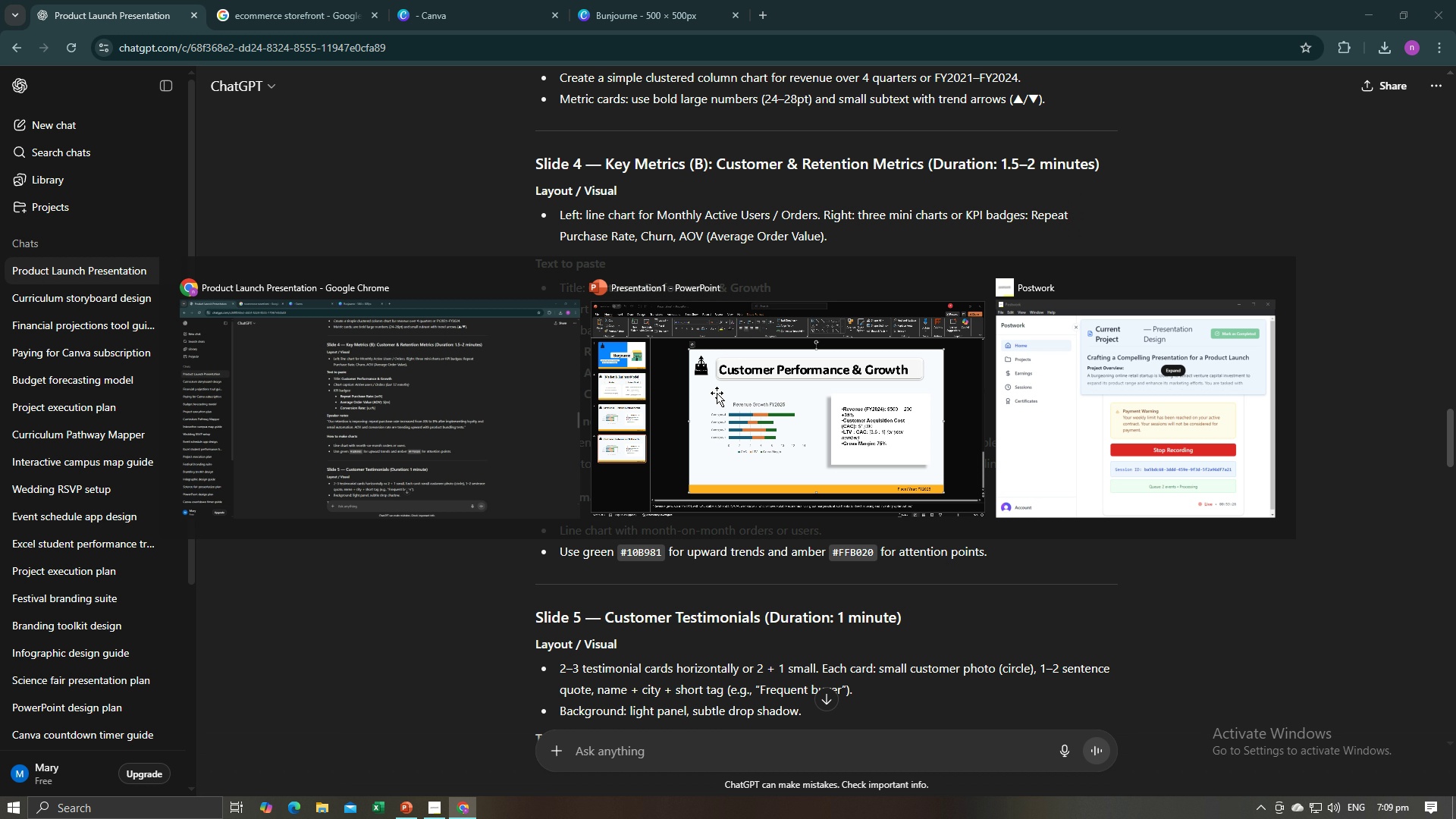 
key(Alt+Tab)
 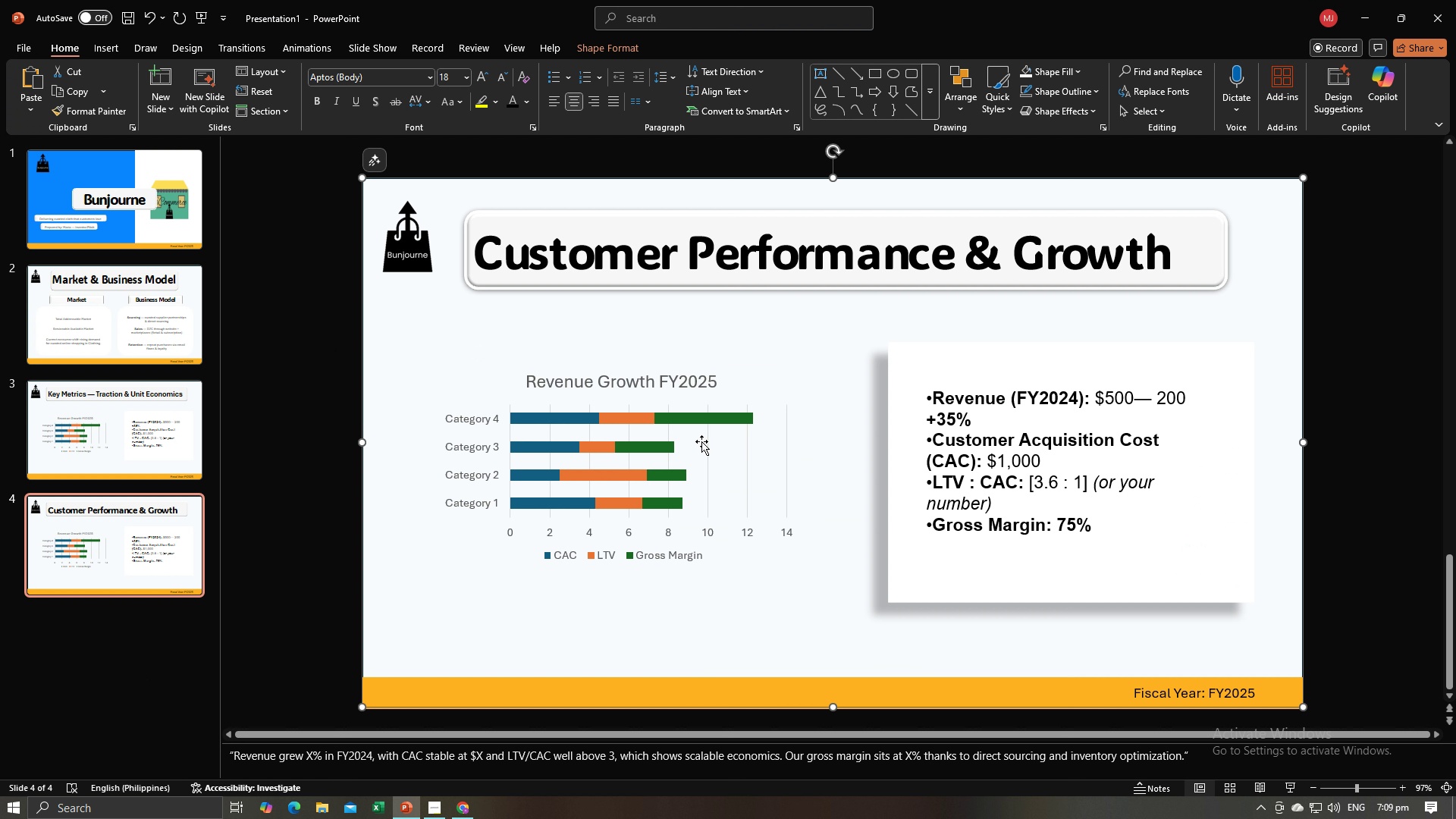 
left_click([701, 441])
 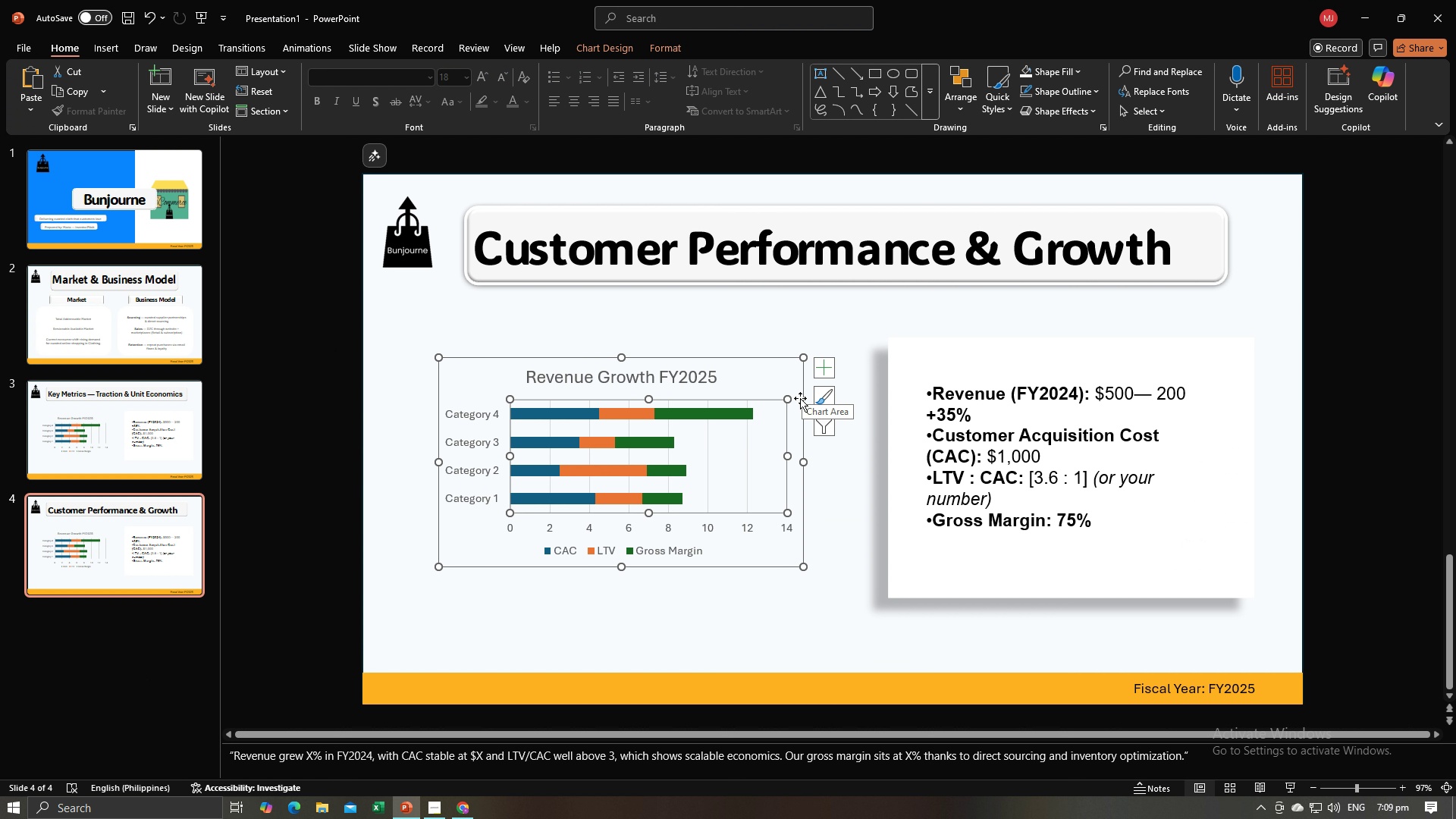 
double_click([794, 383])
 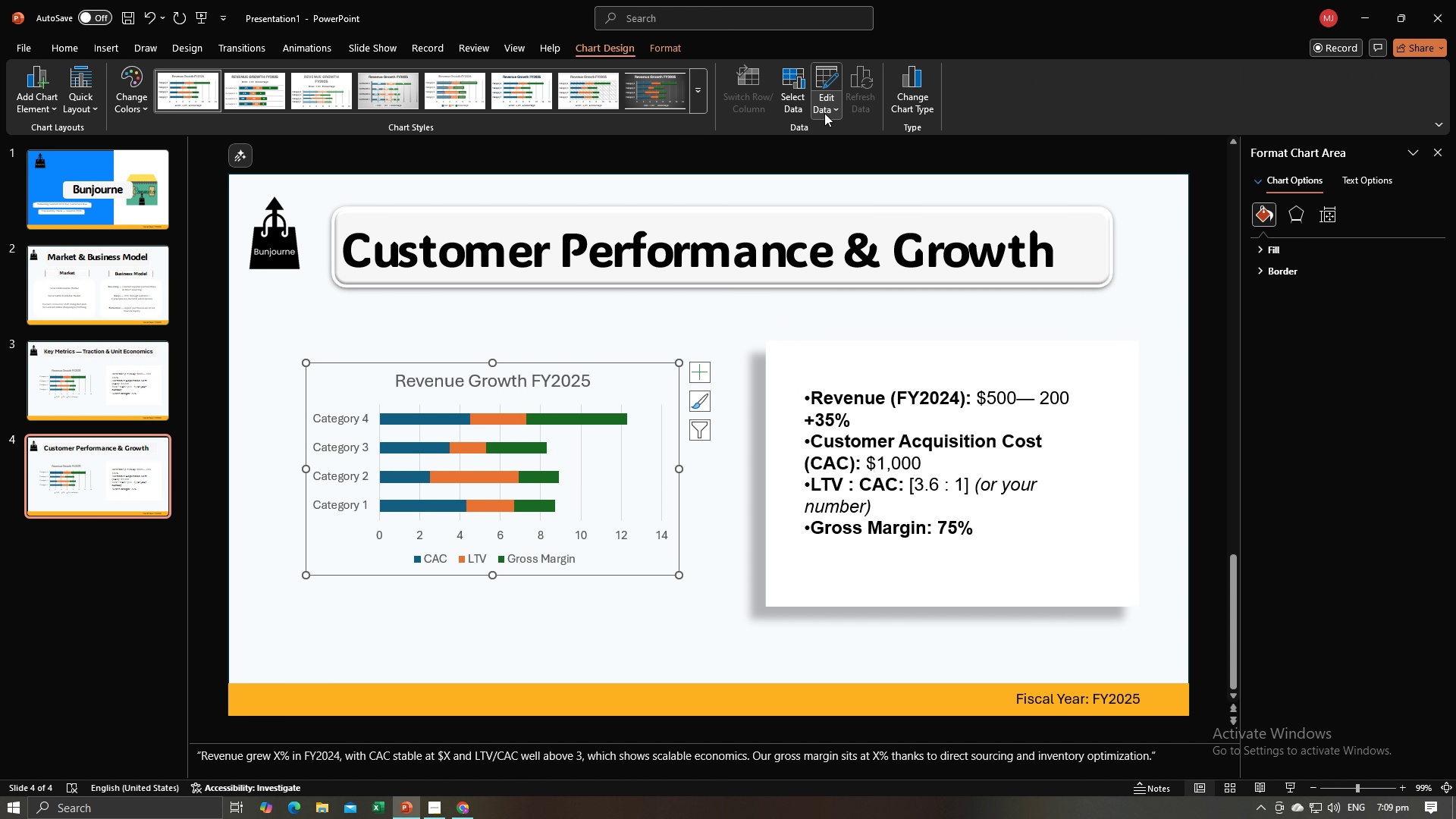 
left_click([824, 105])
 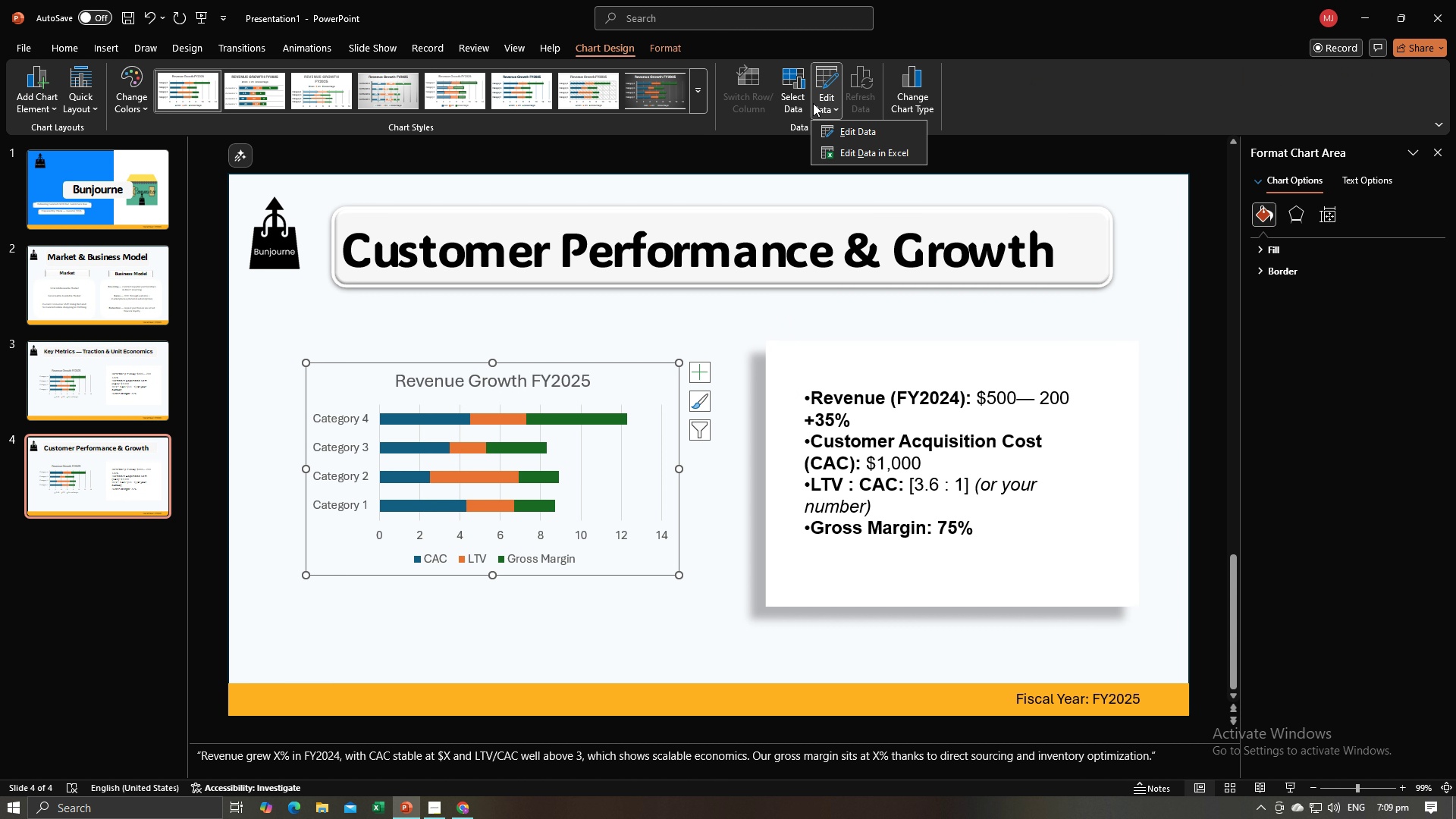 
left_click([837, 124])
 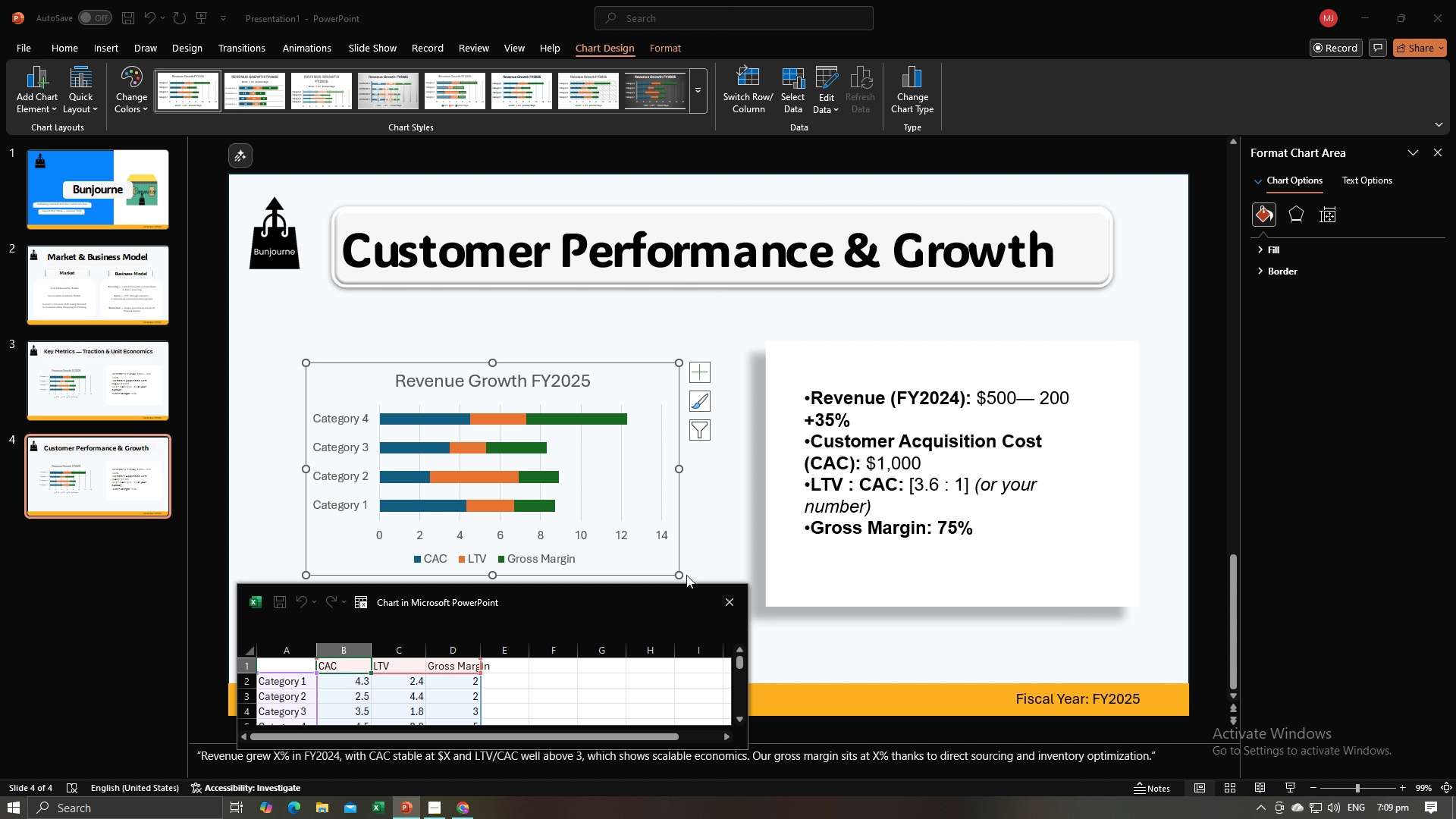 
left_click_drag(start_coordinate=[676, 598], to_coordinate=[785, 362])
 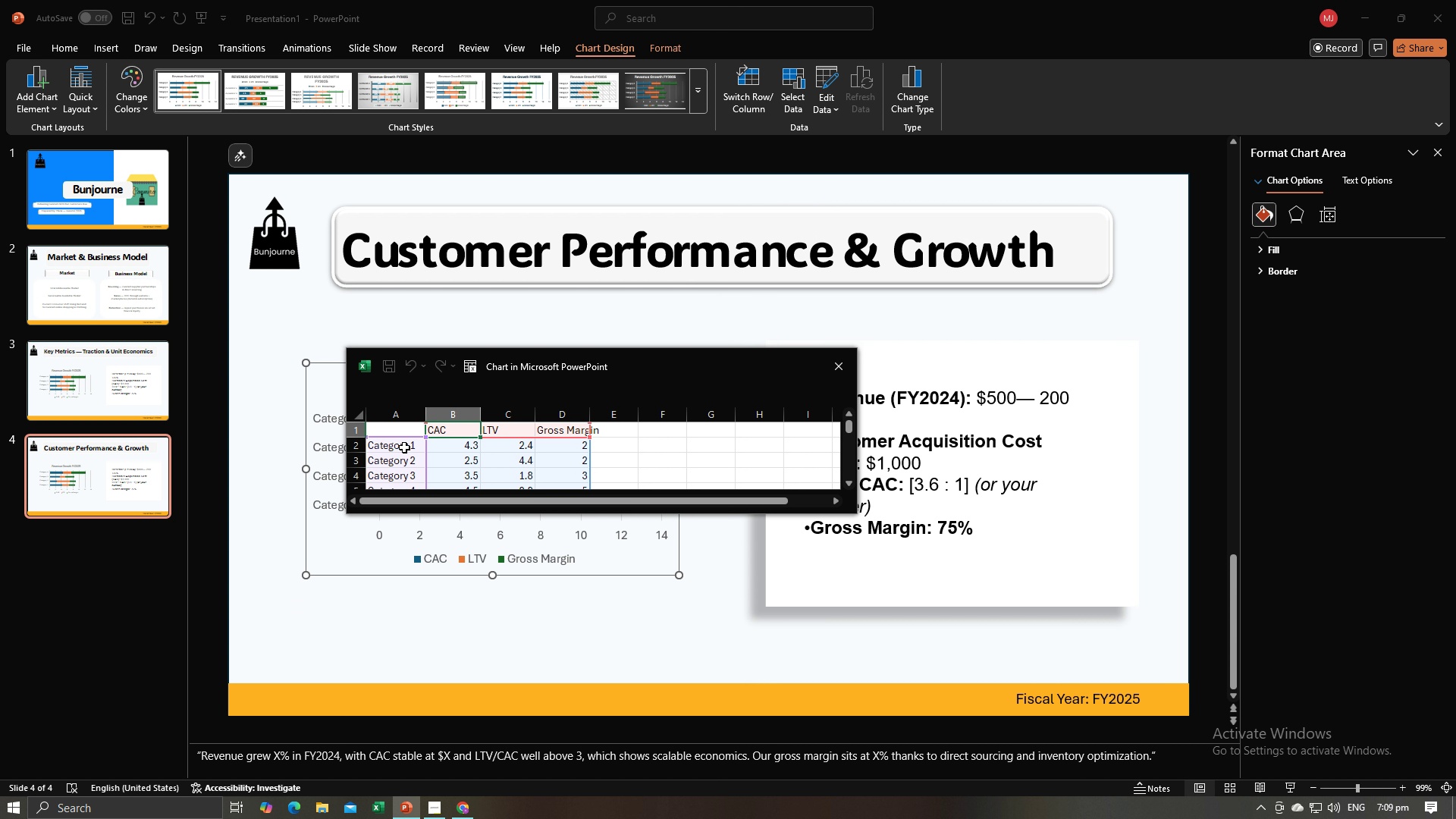 
key(Alt+AltLeft)
 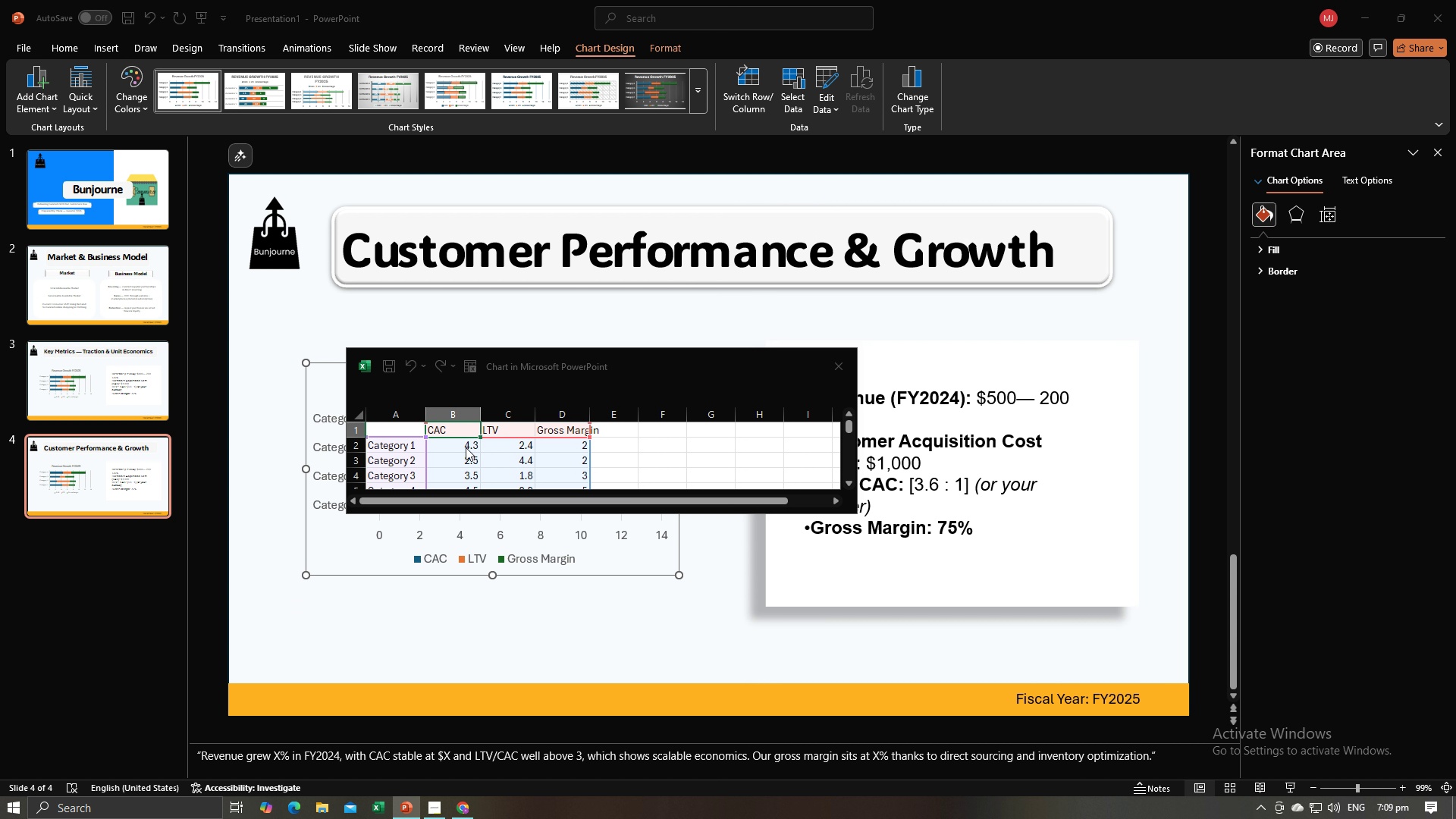 
key(Alt+Tab)
 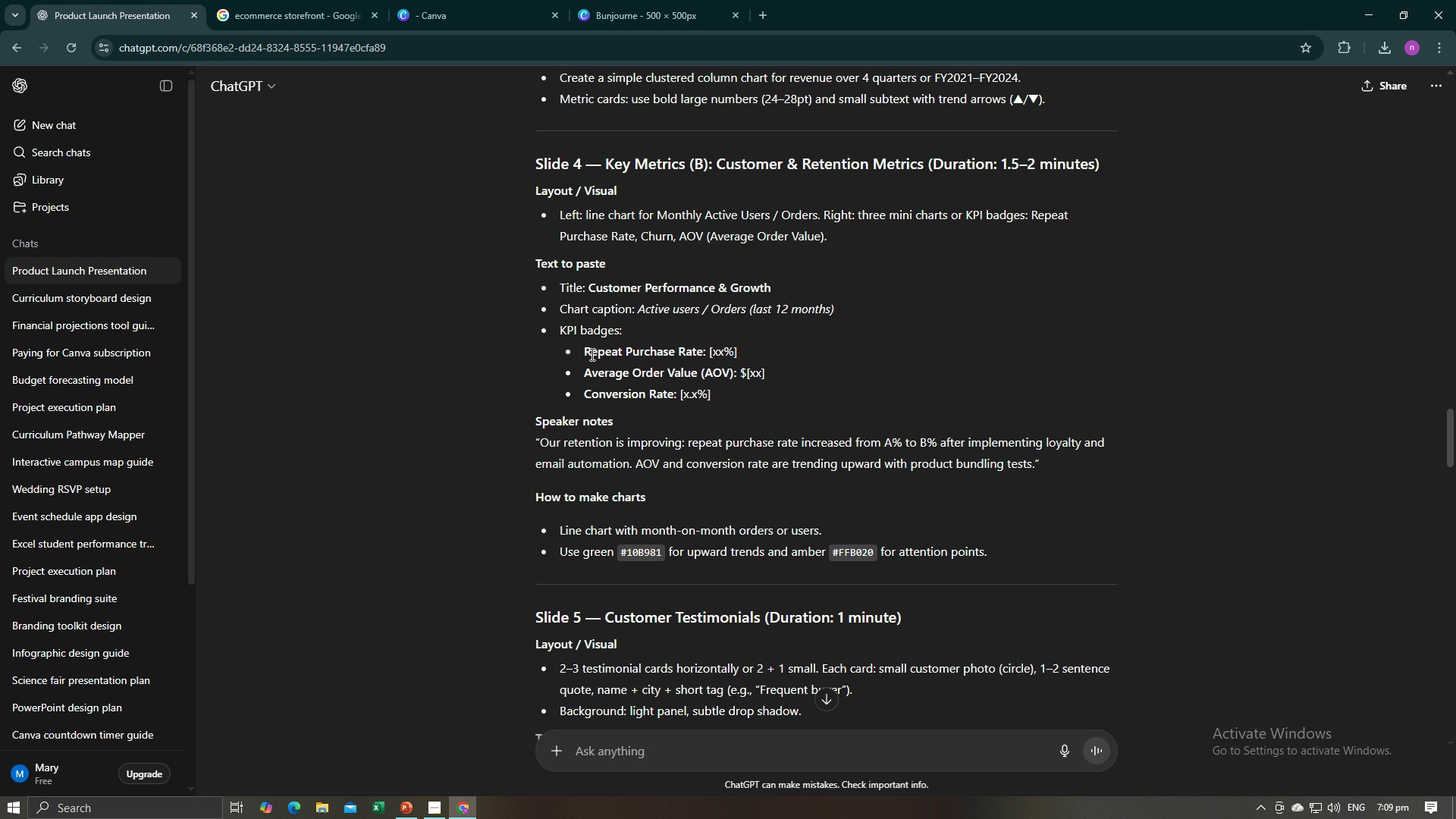 
left_click_drag(start_coordinate=[586, 353], to_coordinate=[701, 352])
 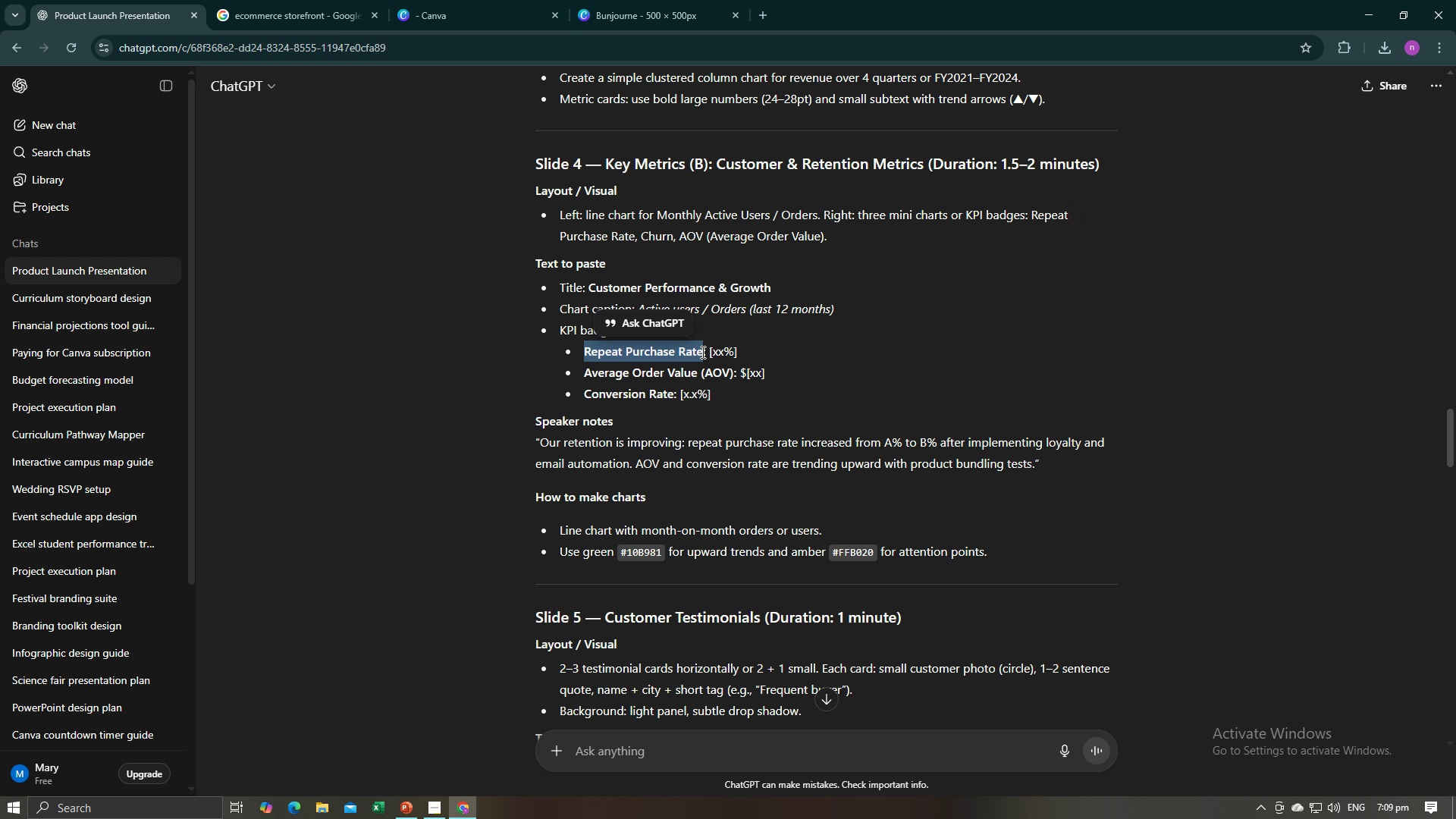 
key(Control+C)